 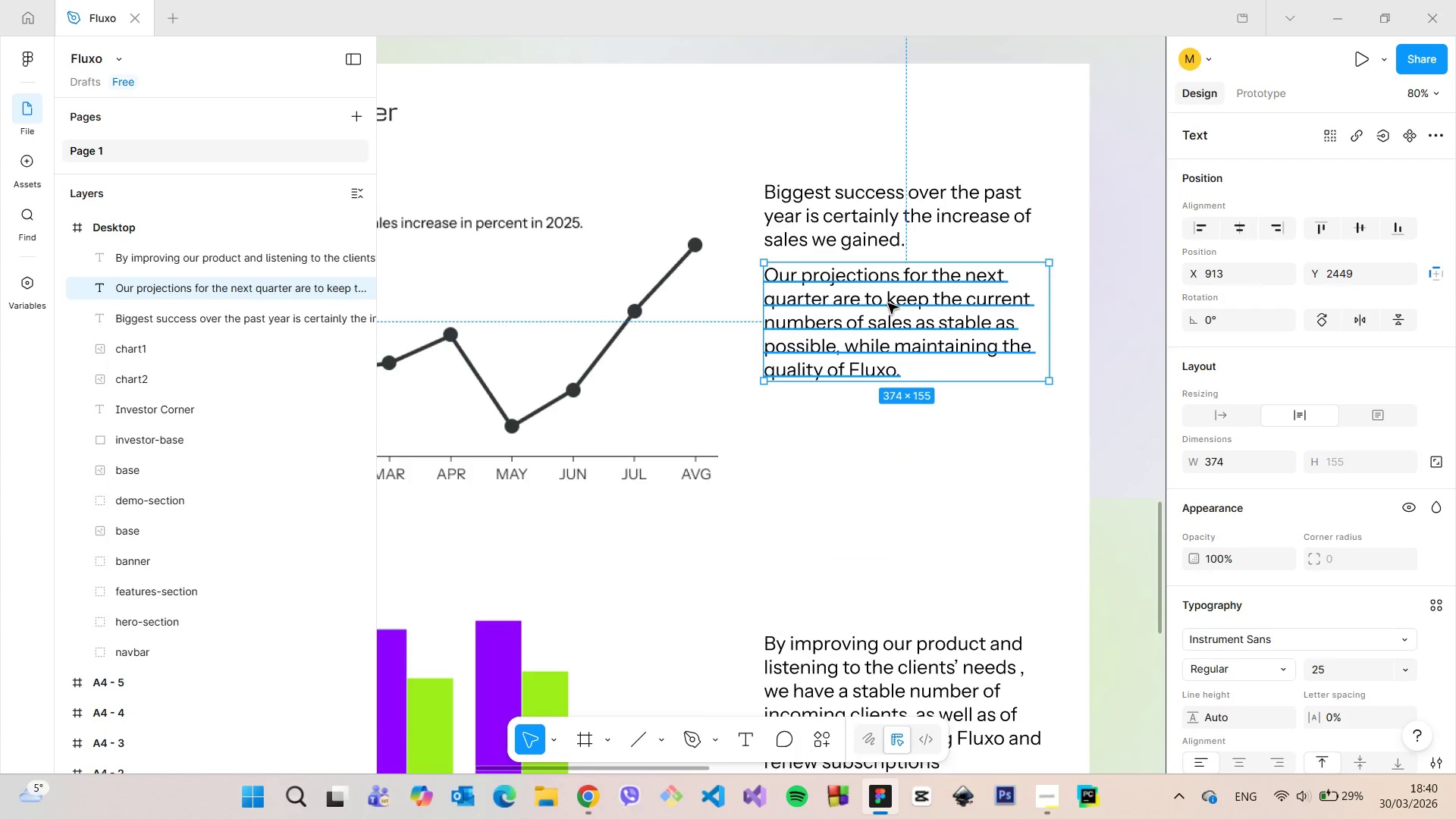 
left_click_drag(start_coordinate=[888, 304], to_coordinate=[890, 434])
 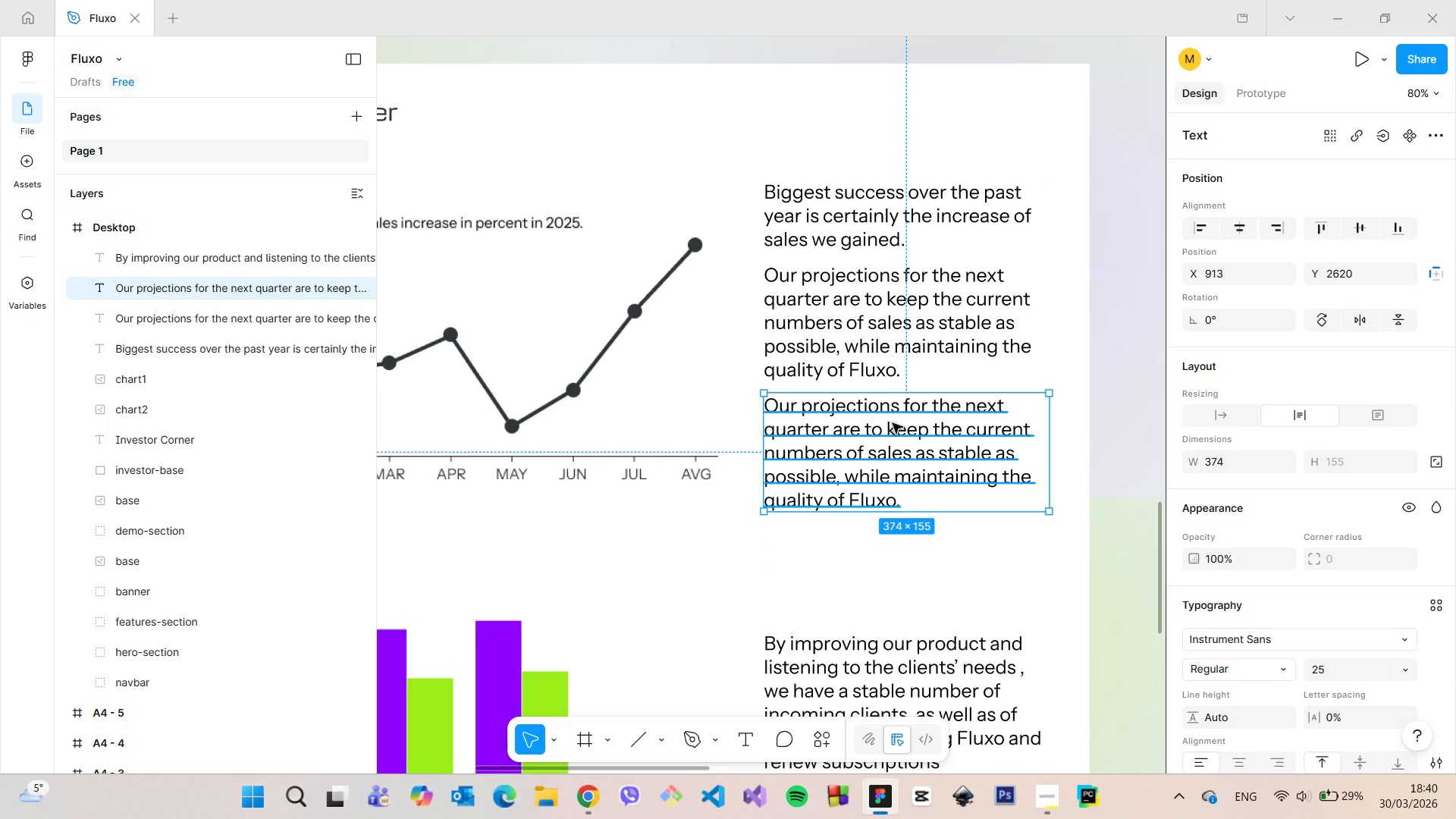 
hold_key(key=AltLeft, duration=1.5)
 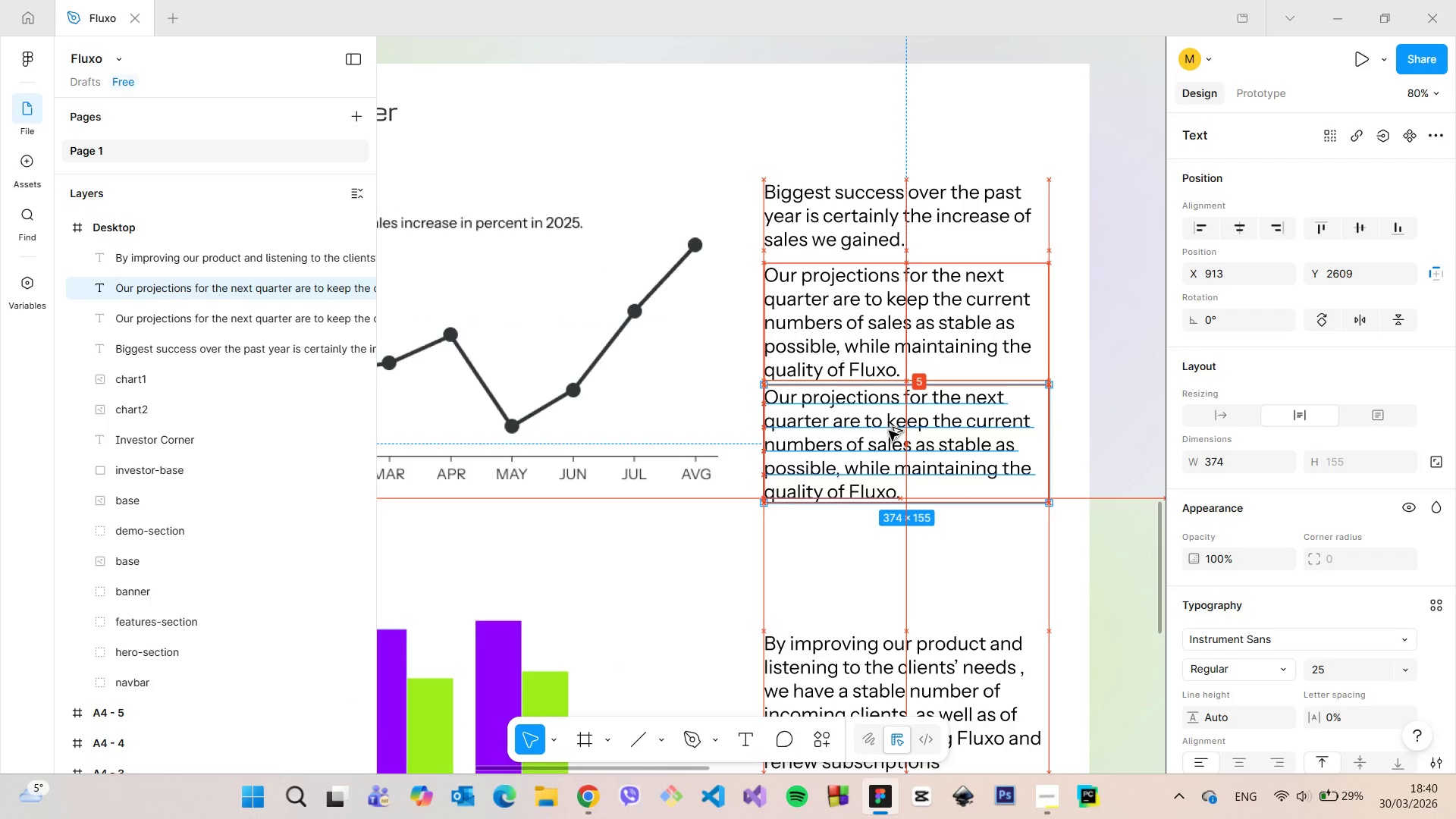 
hold_key(key=AltLeft, duration=1.51)
 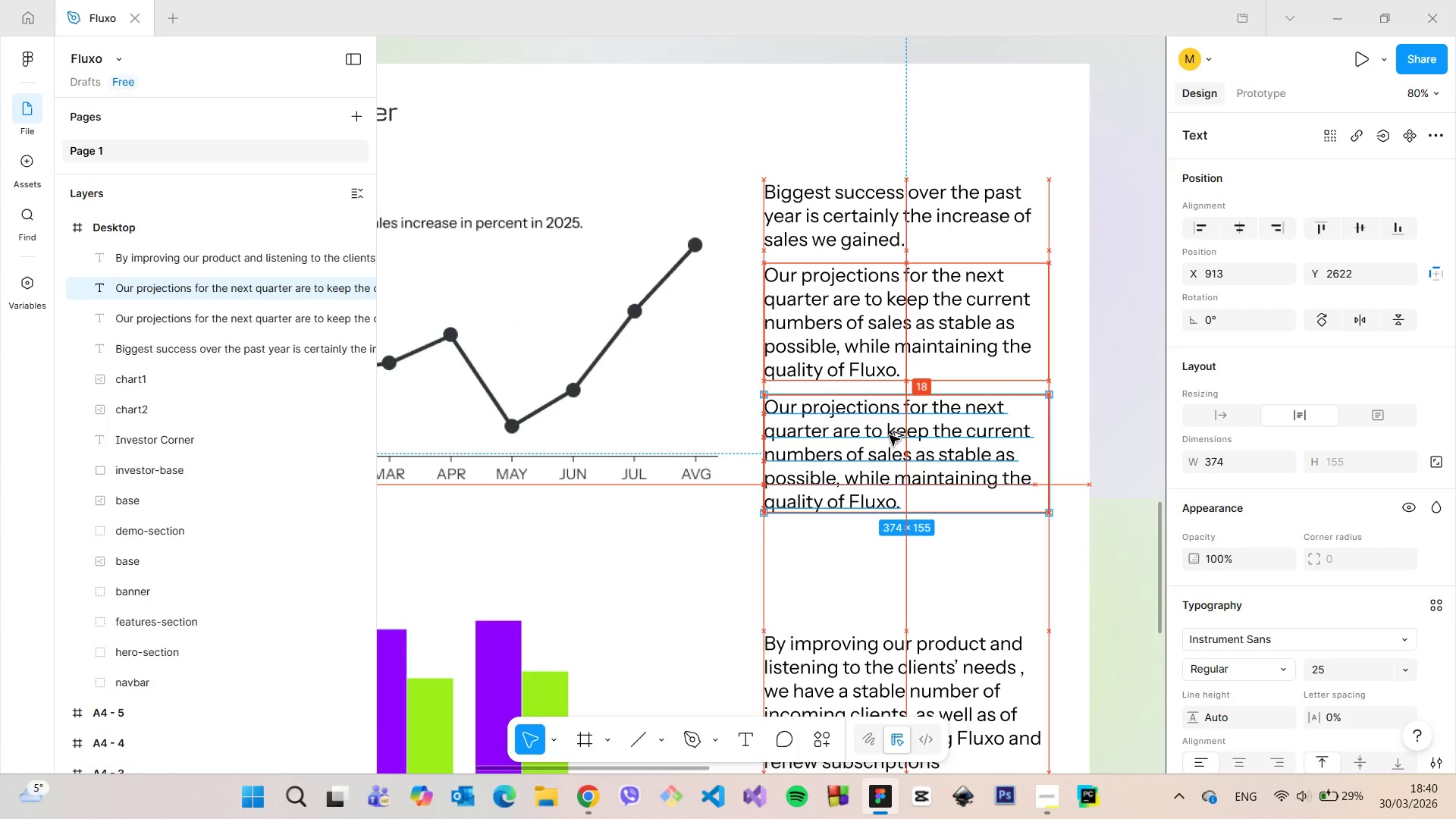 
hold_key(key=AltLeft, duration=1.5)
 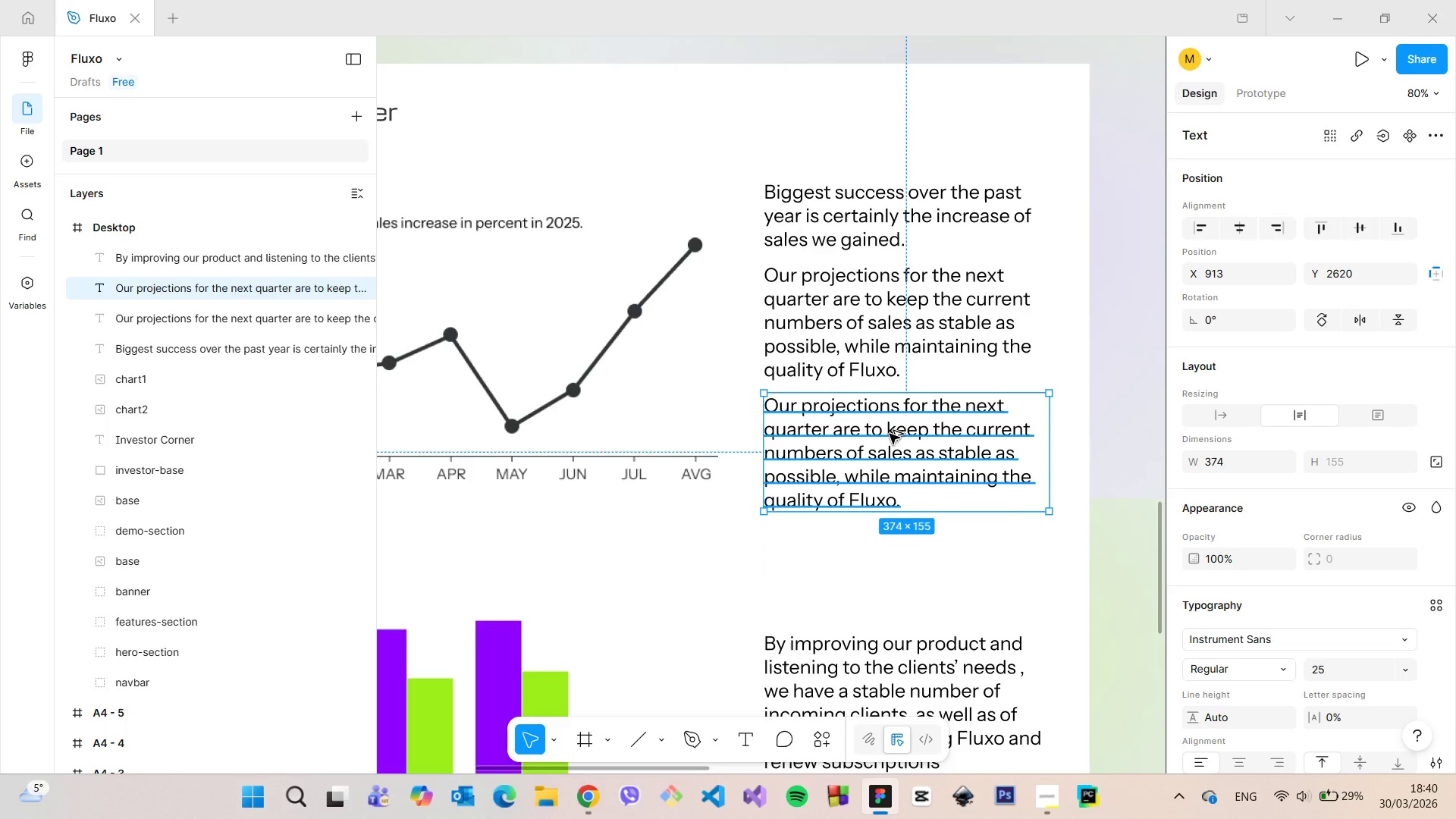 
key(Alt+AltLeft)
 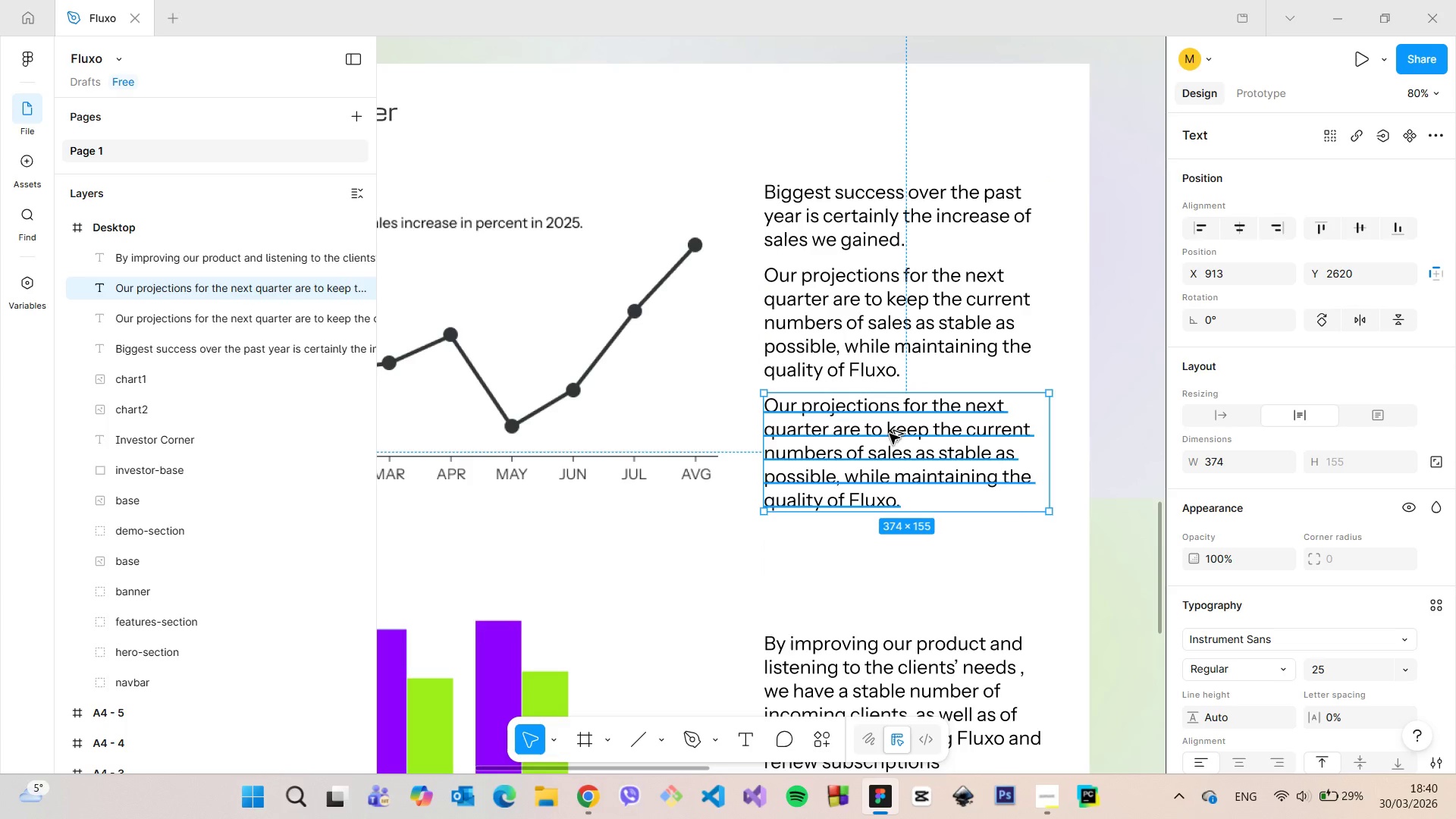 
key(Alt+AltLeft)
 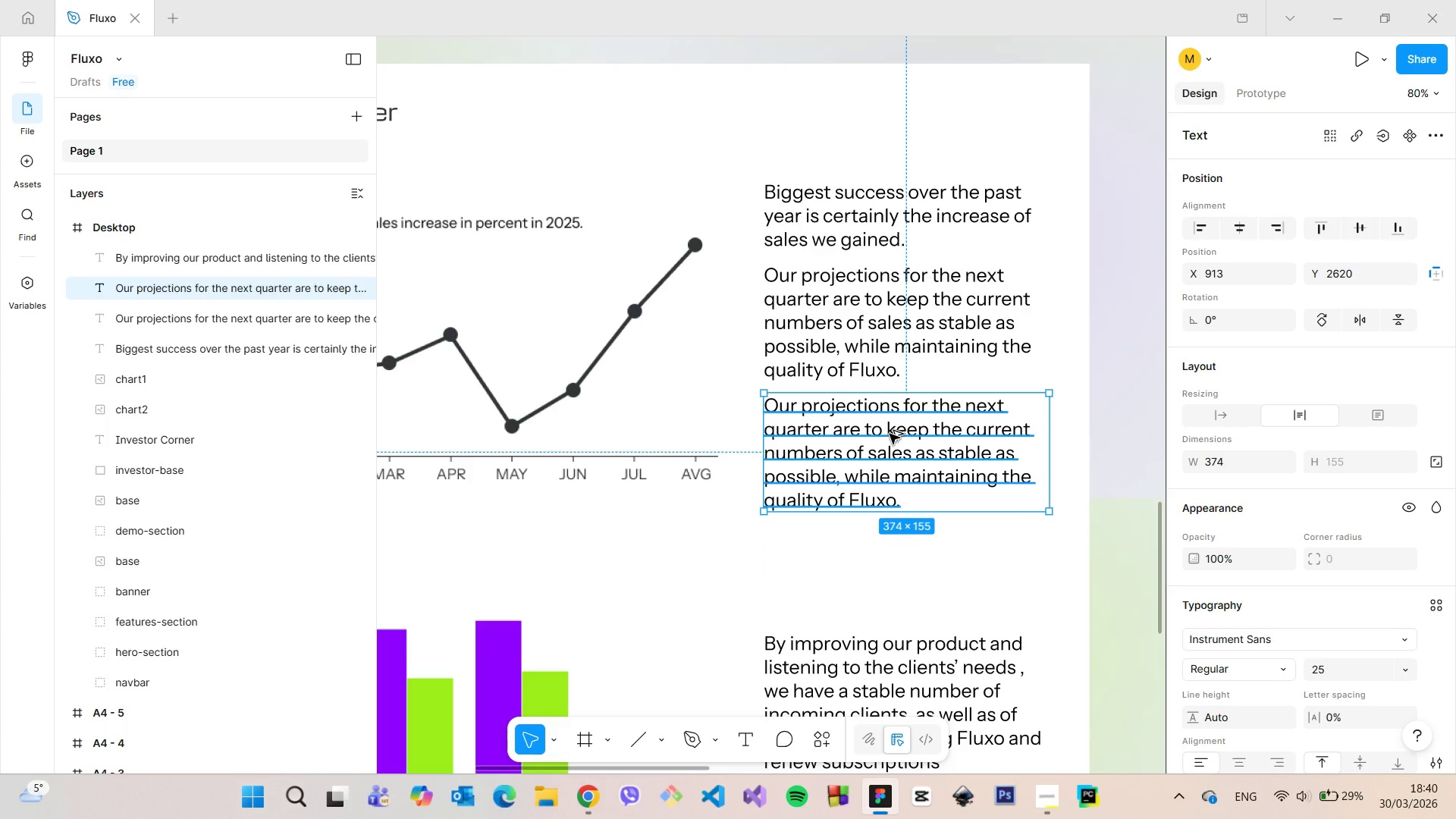 
key(Alt+AltLeft)
 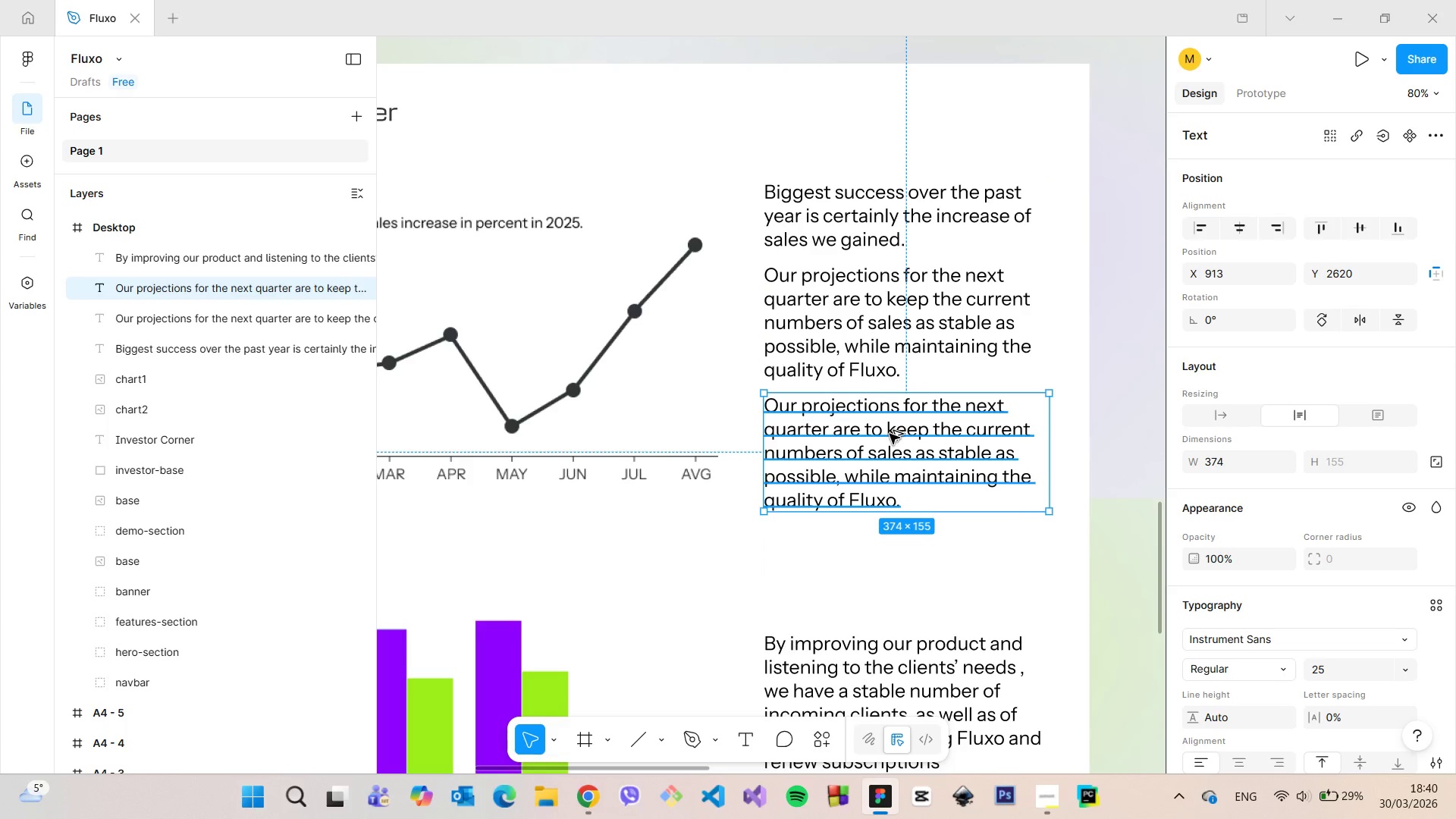 
key(Alt+AltLeft)
 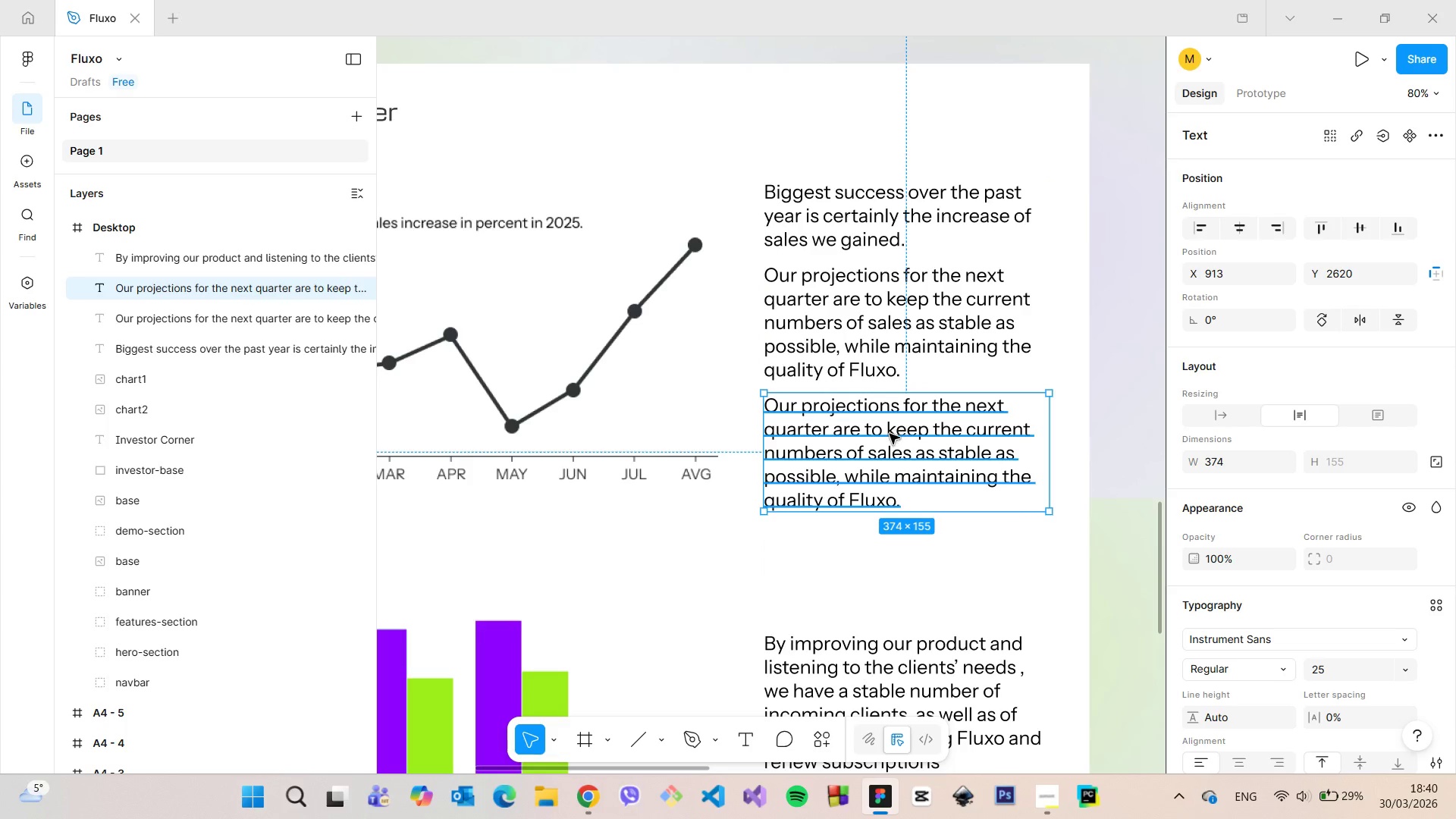 
key(Alt+AltLeft)
 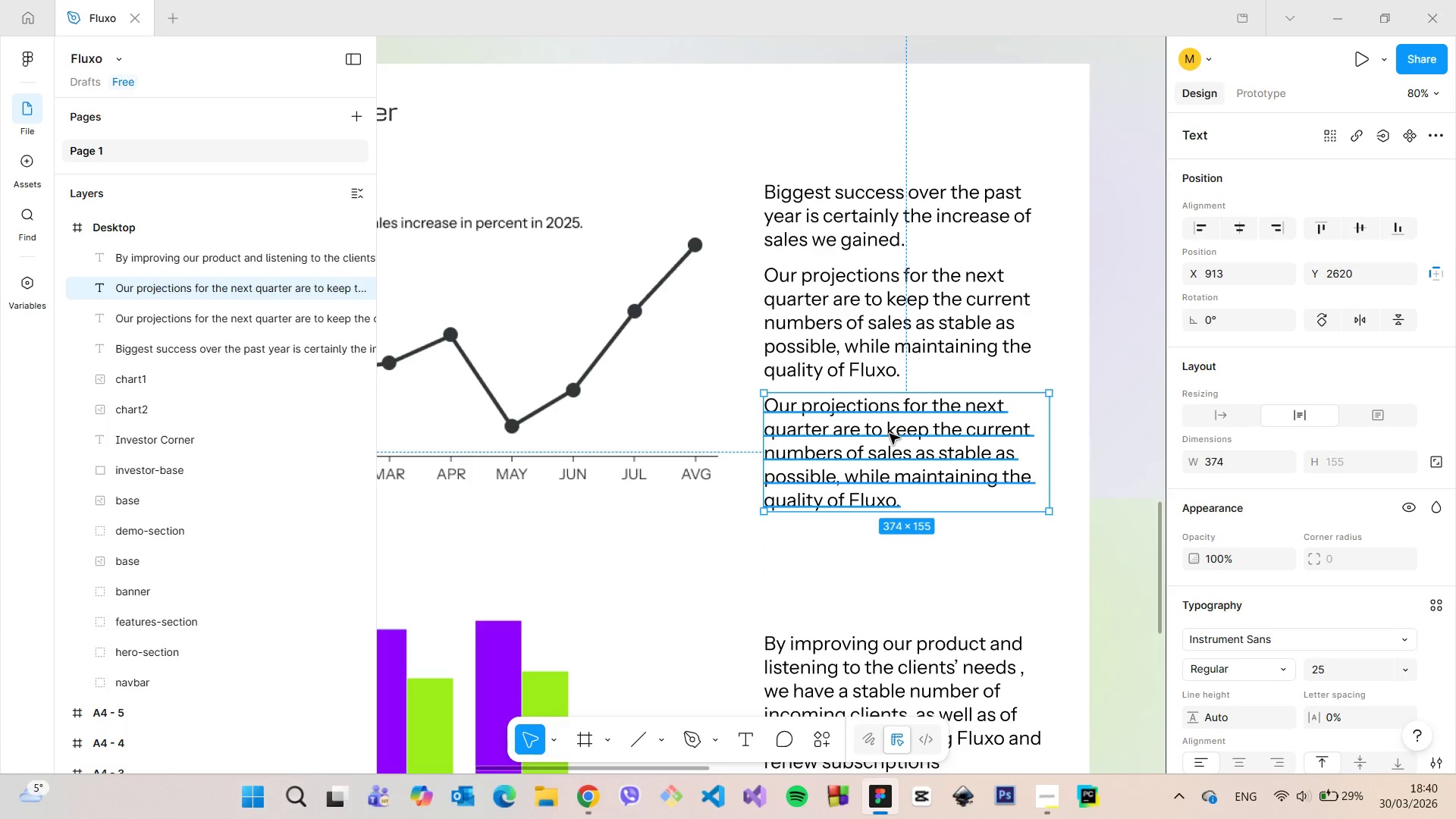 
key(Alt+AltLeft)
 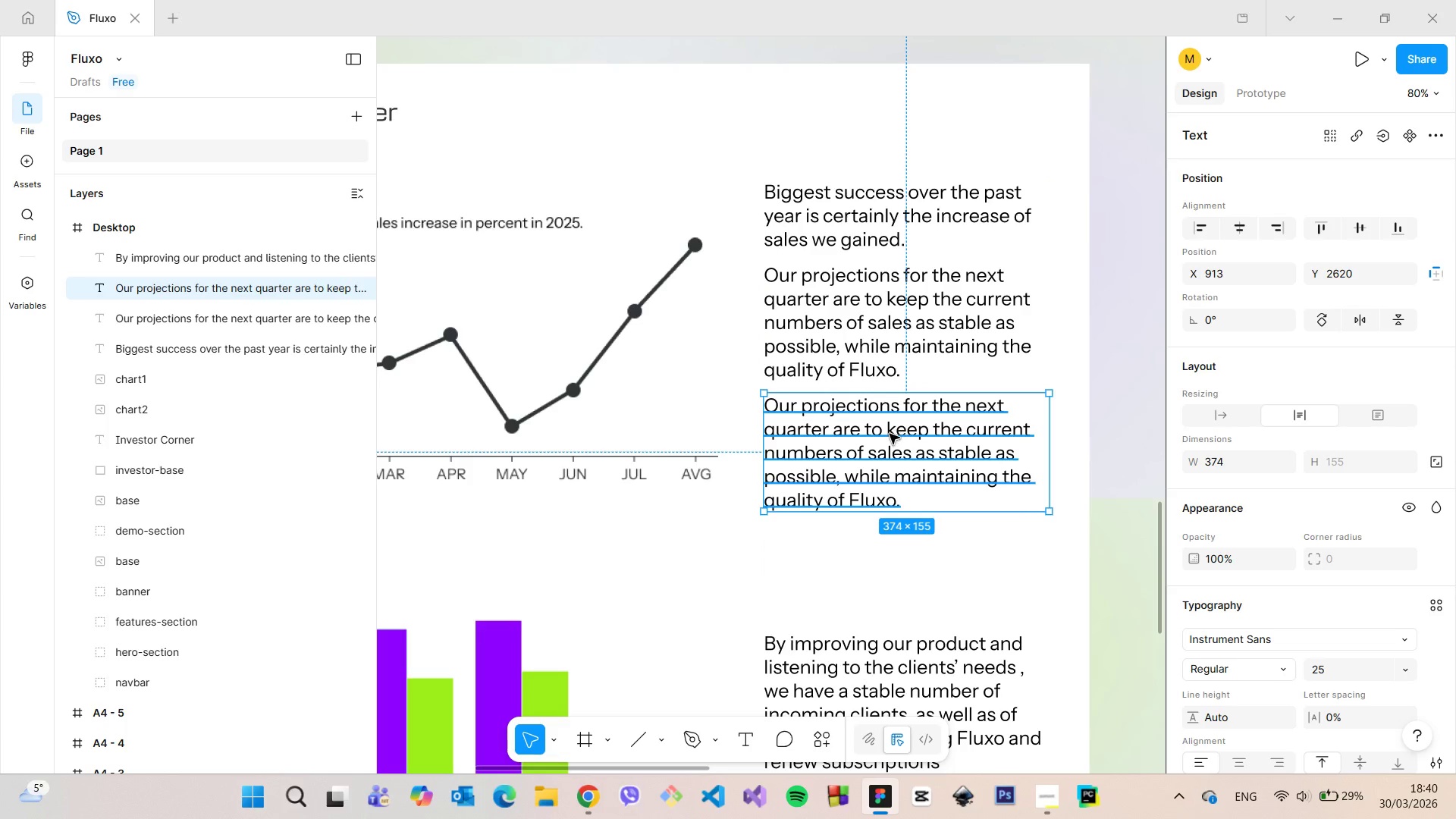 
key(Alt+AltLeft)
 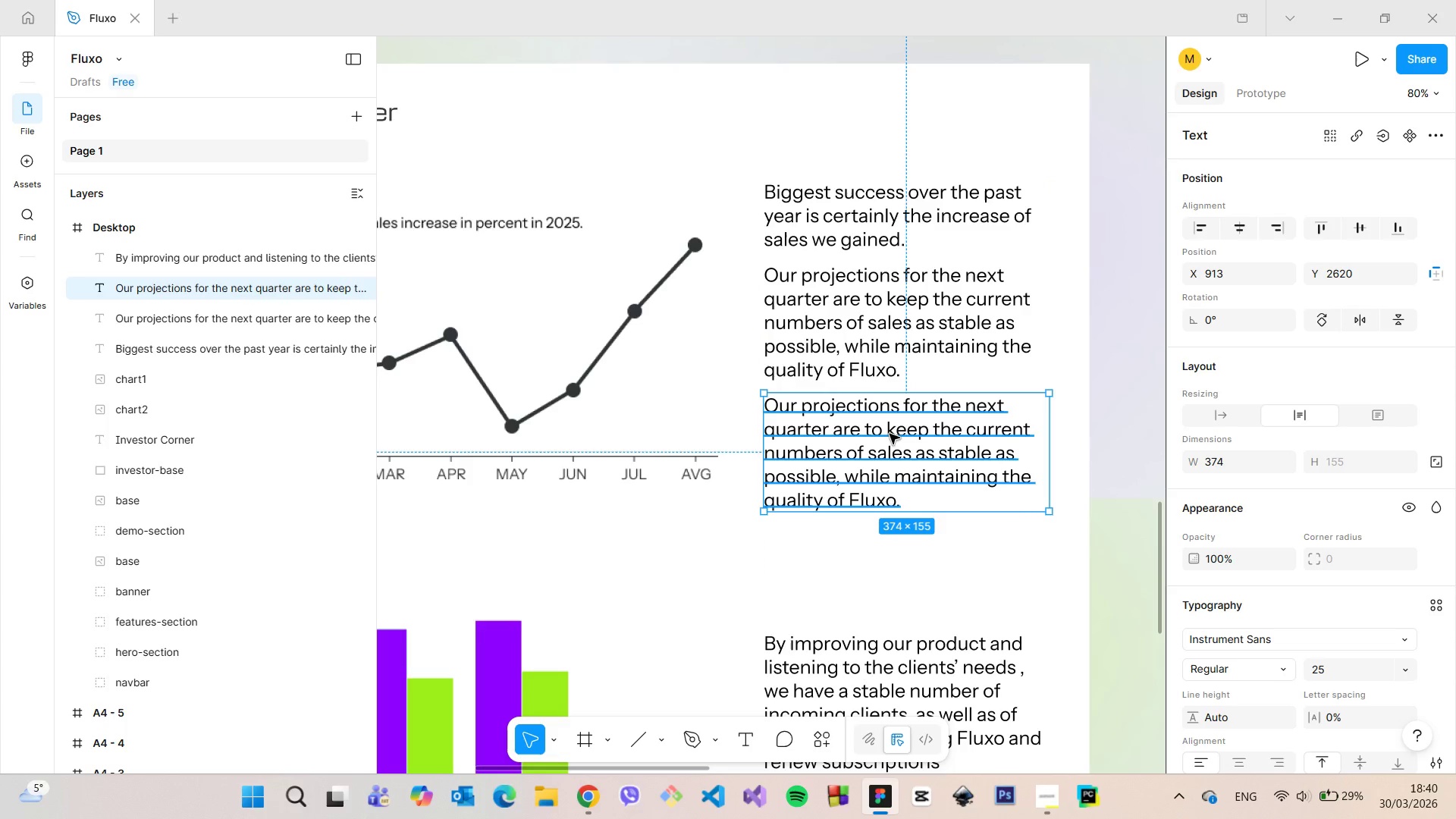 
key(Alt+AltLeft)
 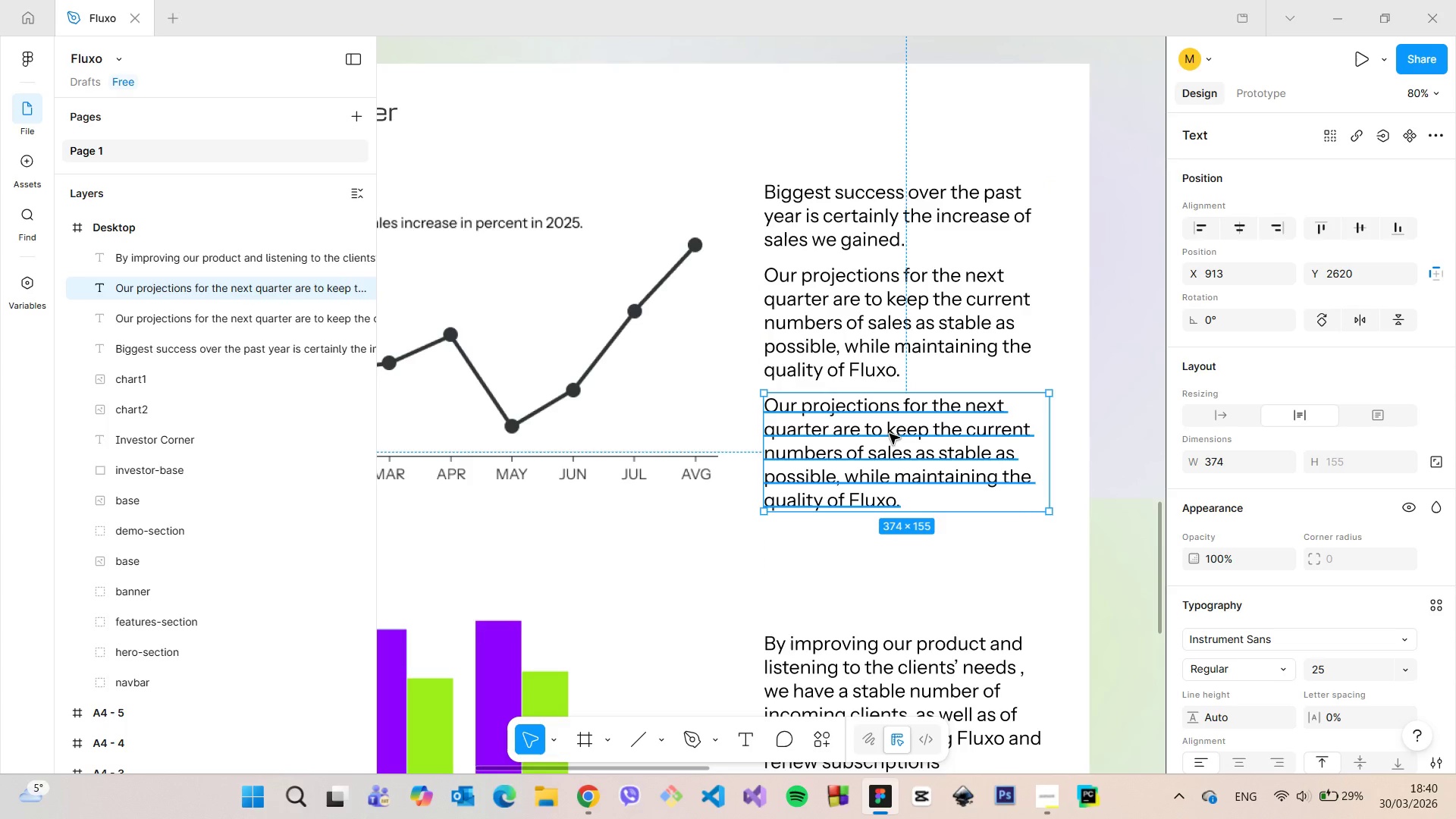 
key(Alt+AltLeft)
 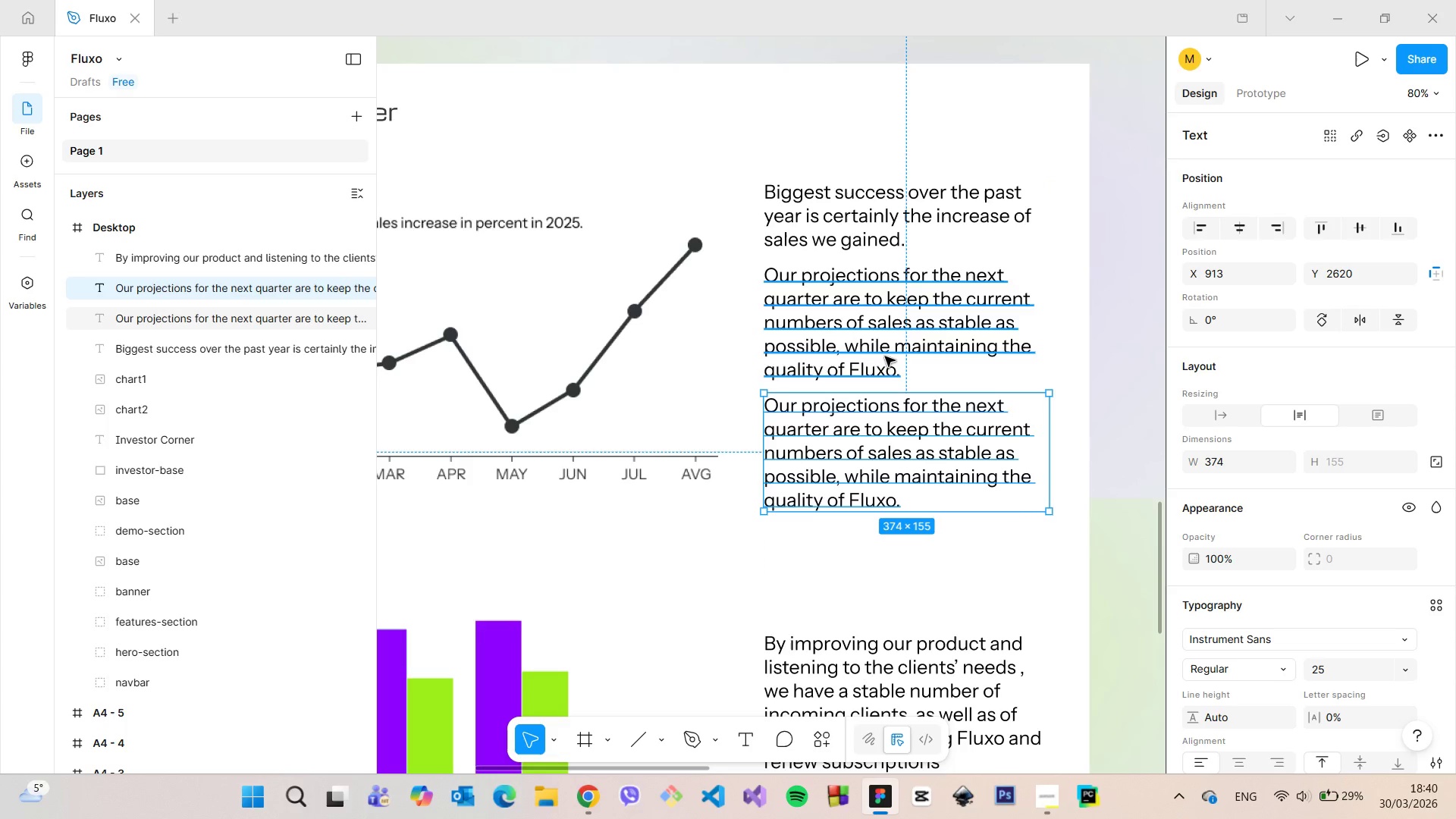 
left_click([885, 356])
 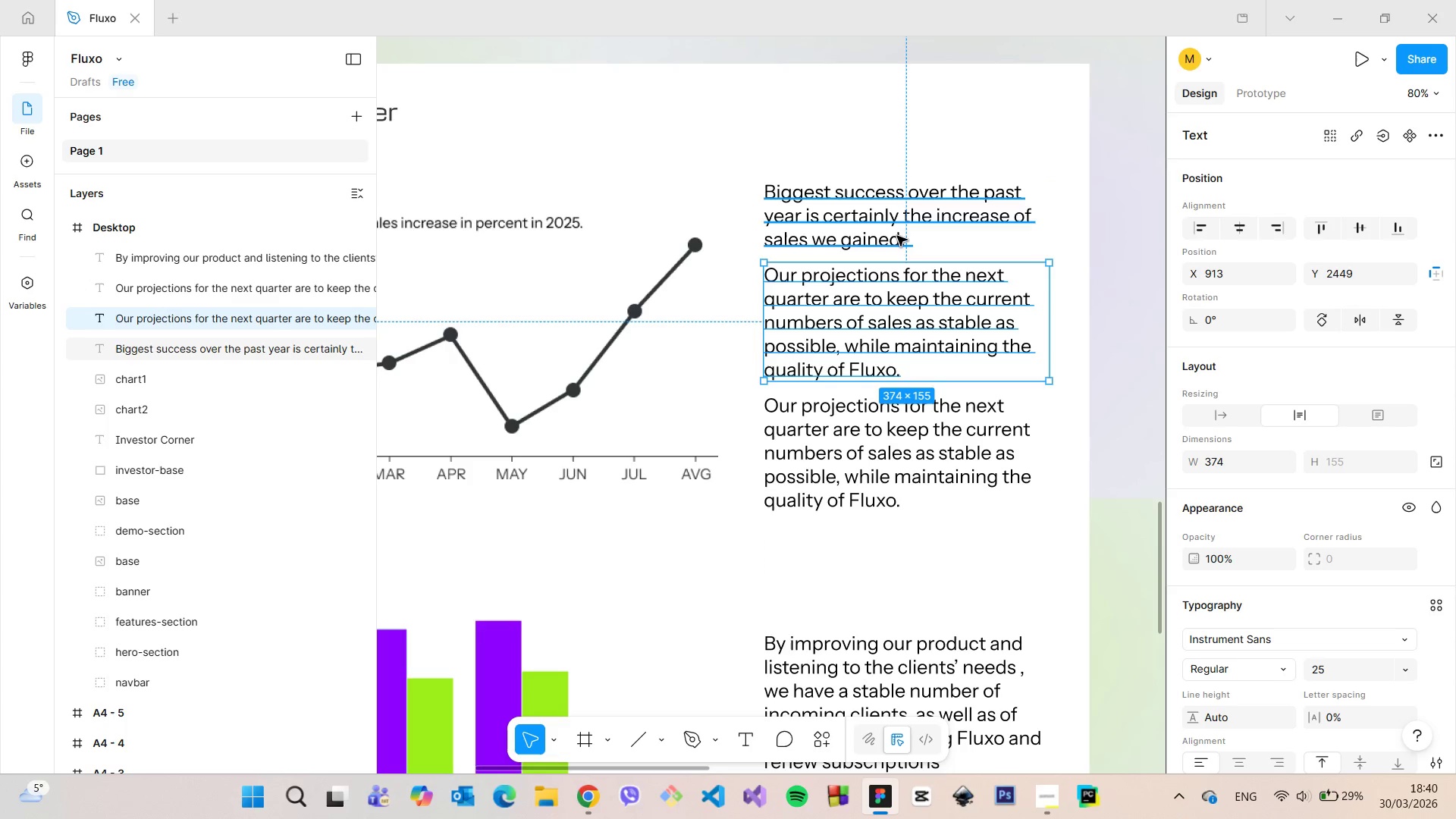 
hold_key(key=AltLeft, duration=1.5)
 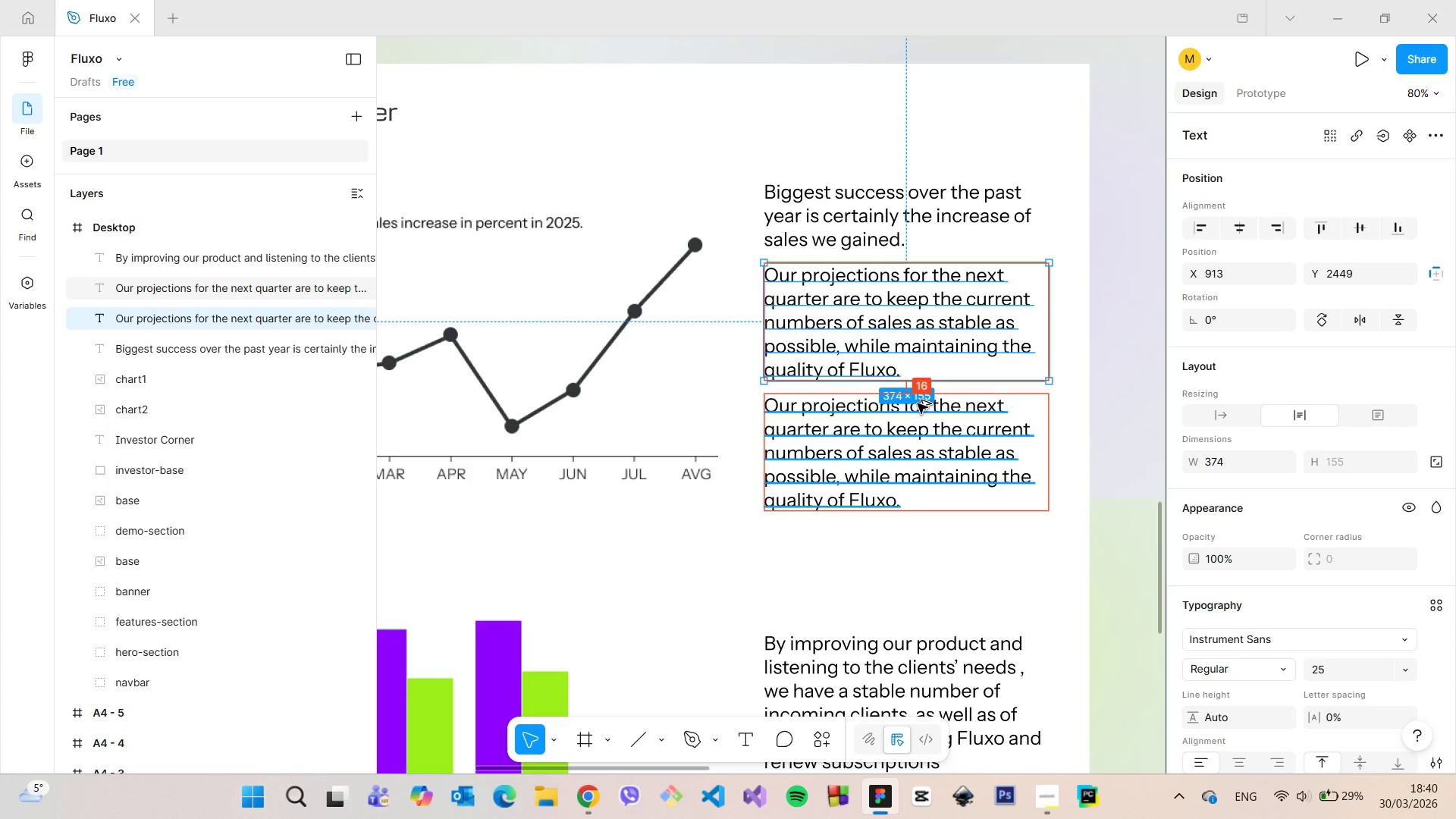 
key(Alt+AltLeft)
 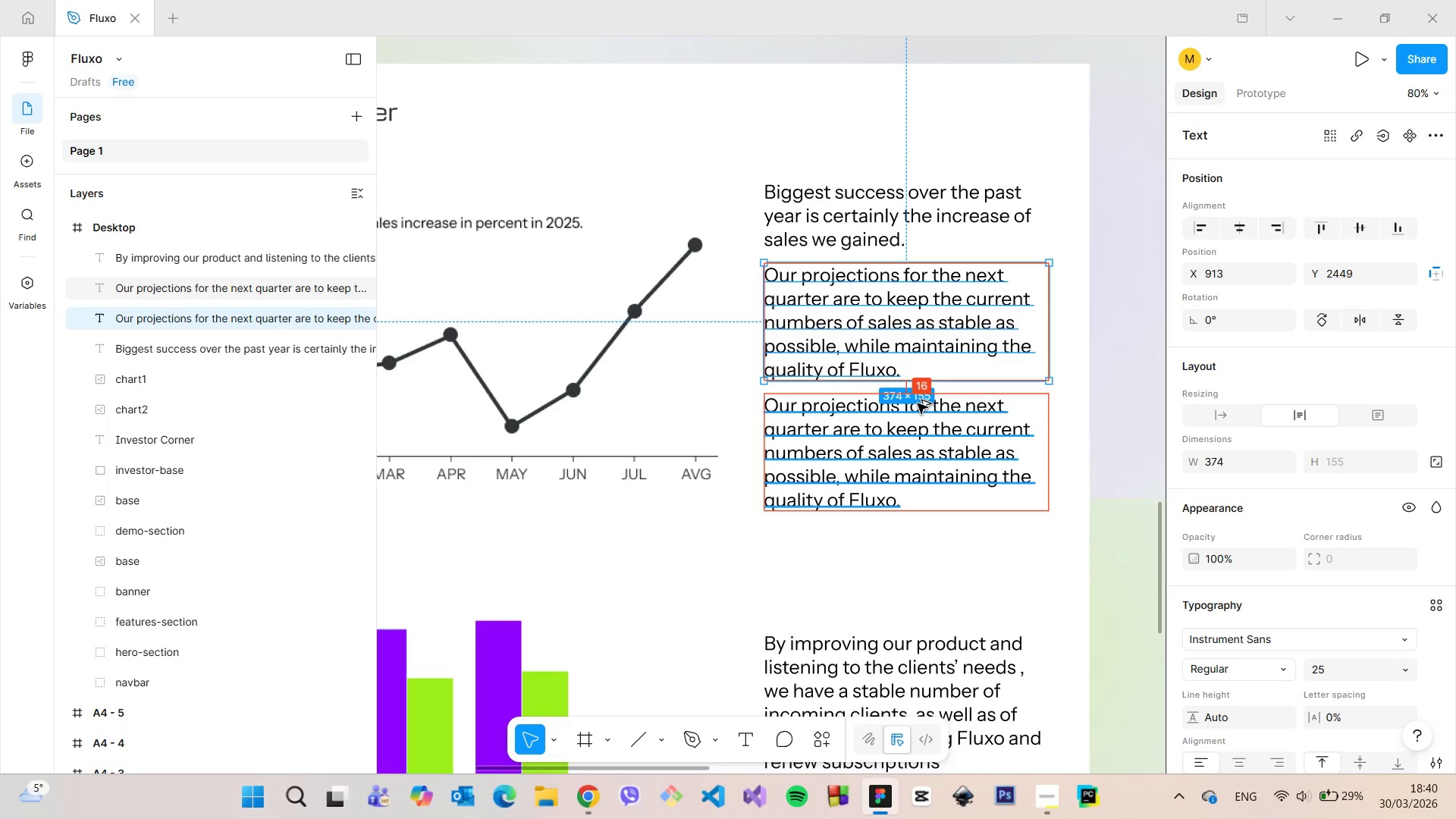 
key(Alt+AltLeft)
 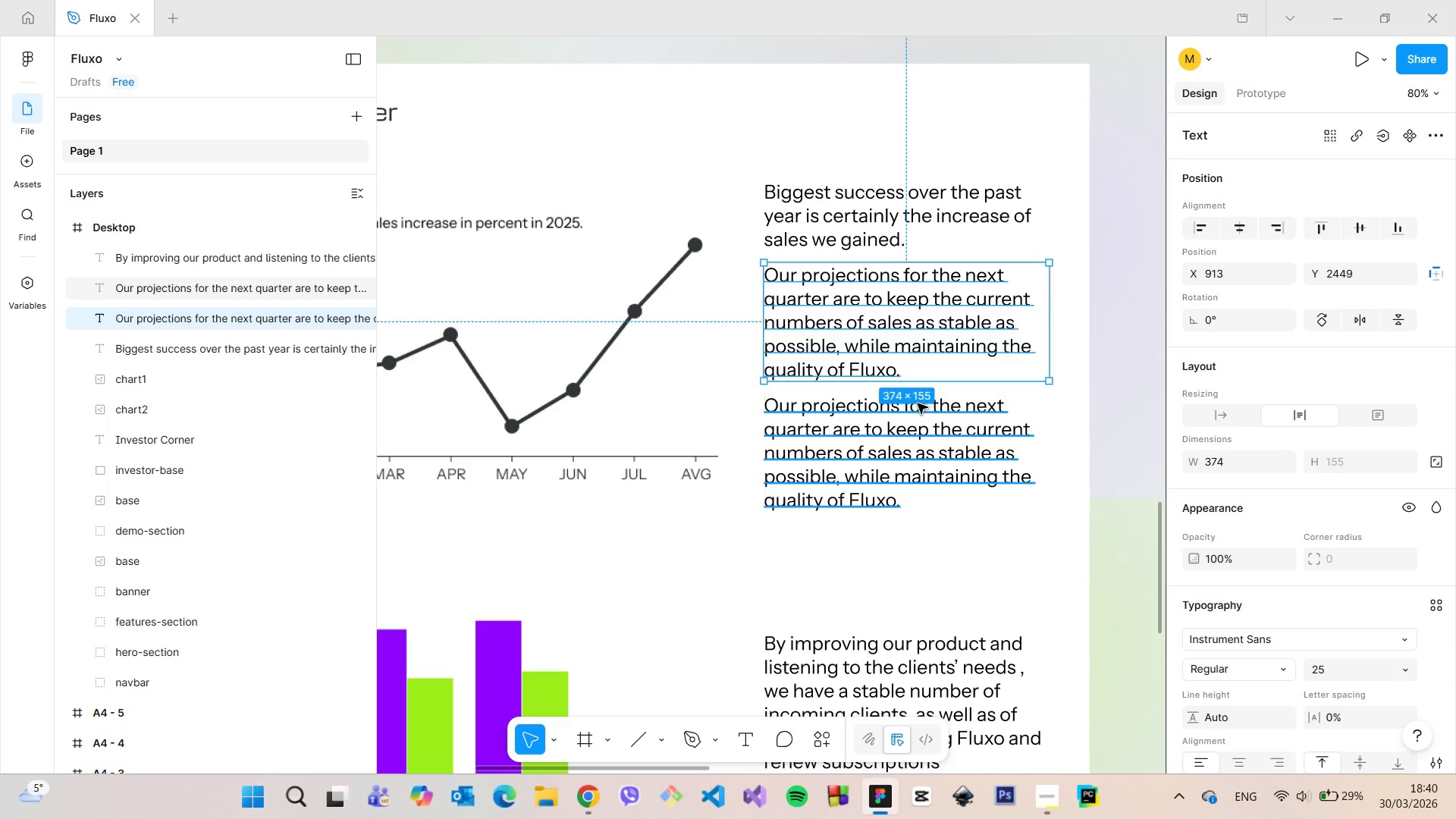 
key(Alt+AltLeft)
 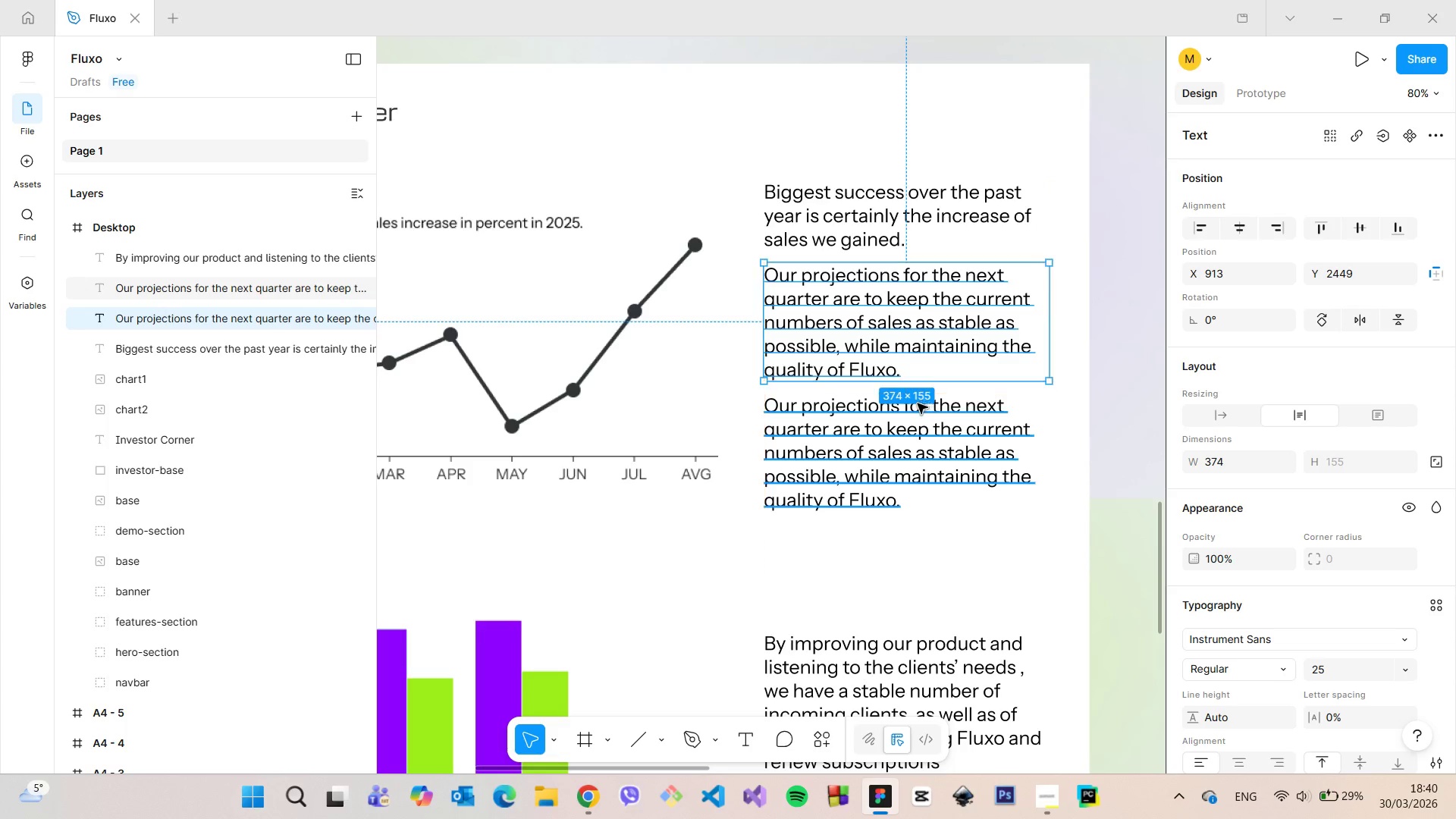 
key(Alt+AltLeft)
 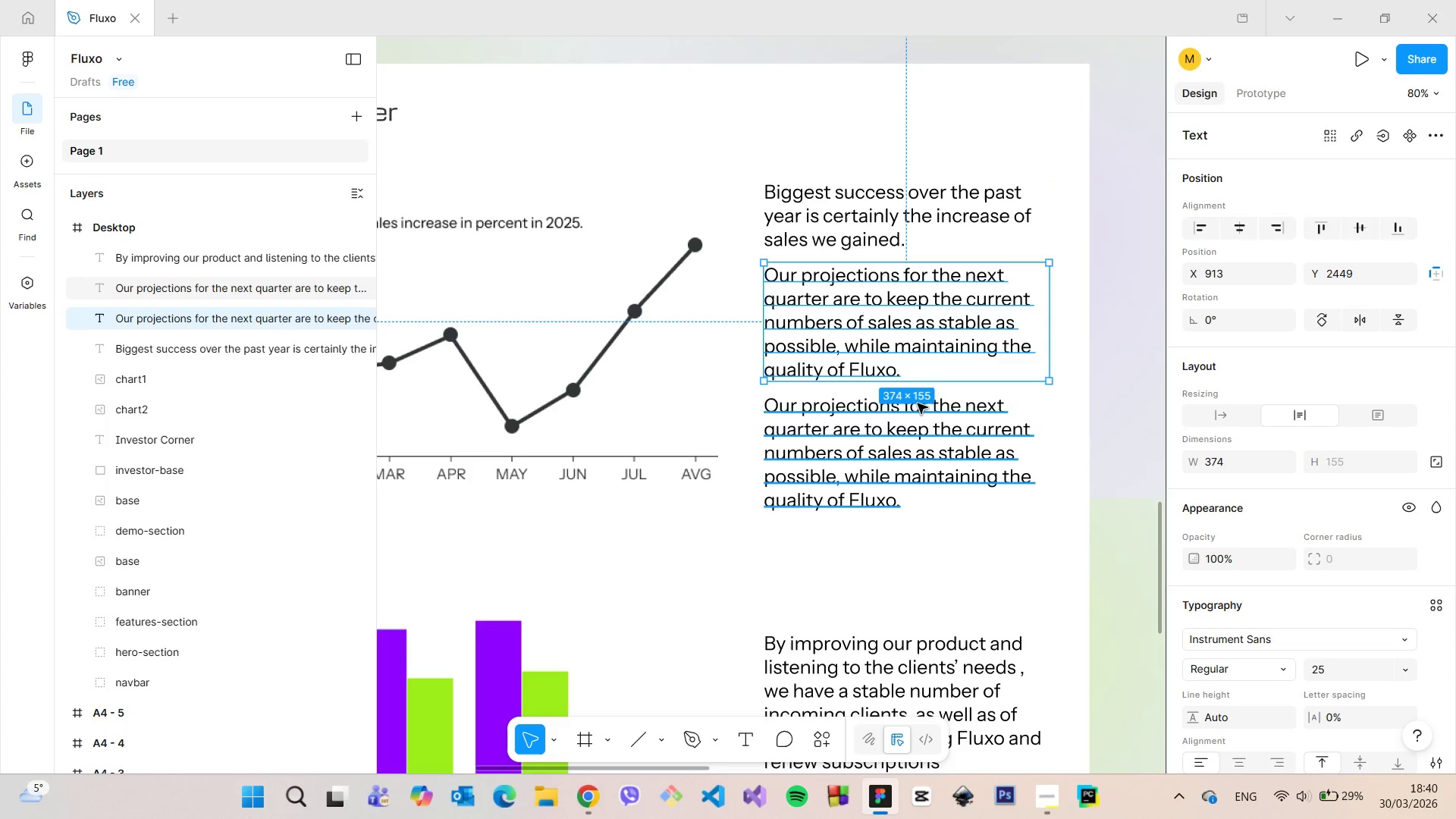 
key(Alt+AltLeft)
 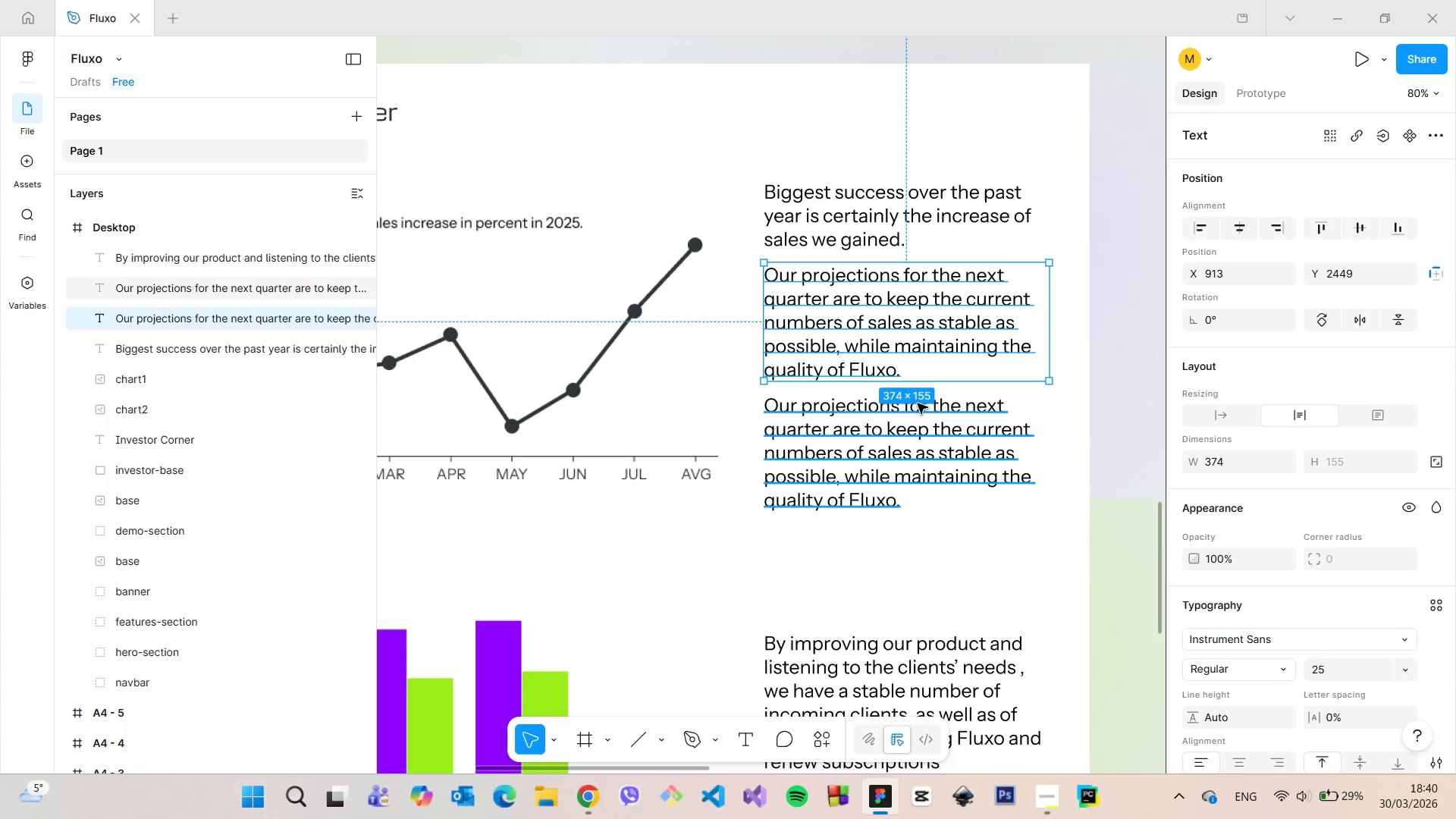 
key(Alt+AltLeft)
 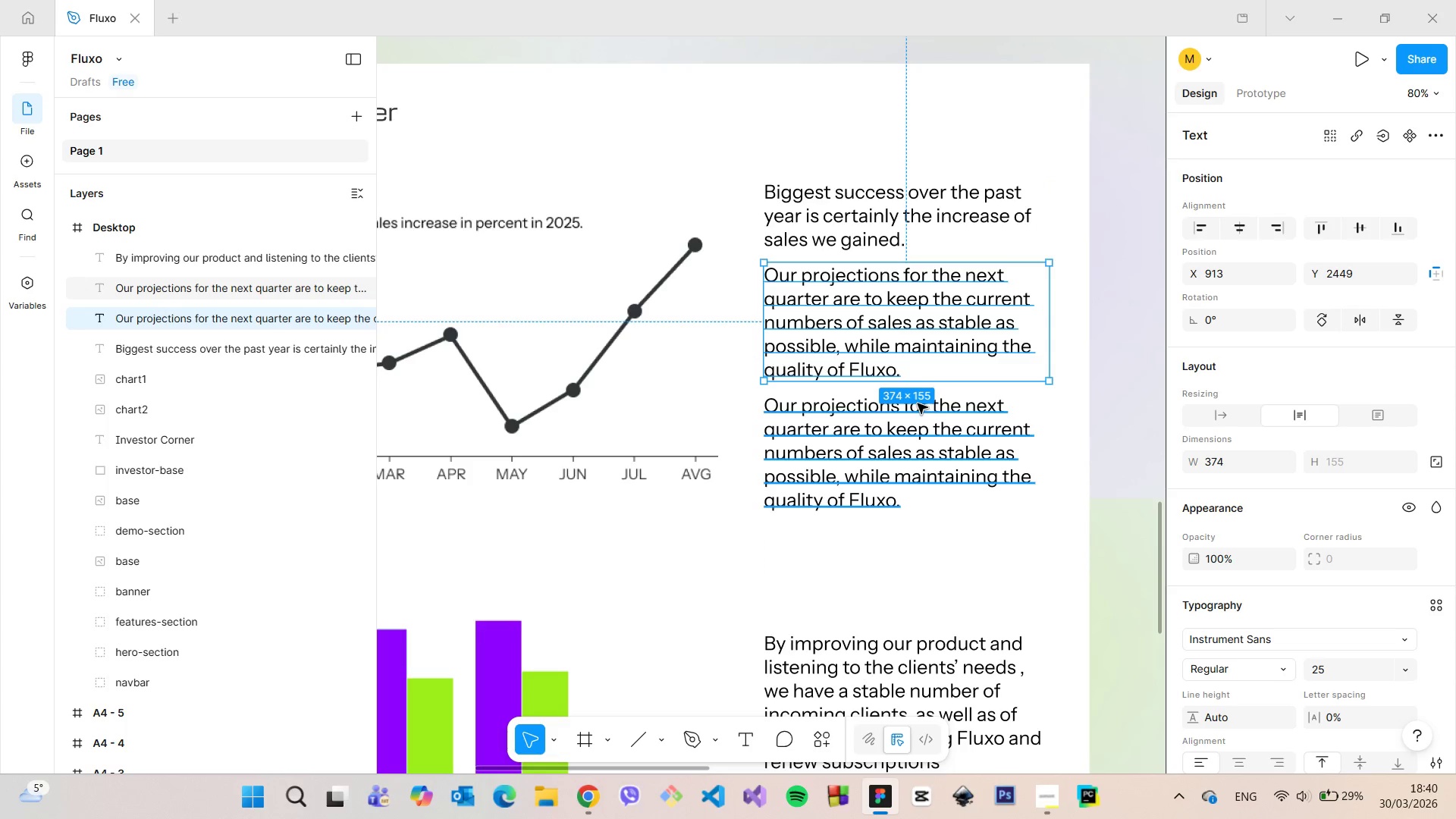 
key(Alt+AltLeft)
 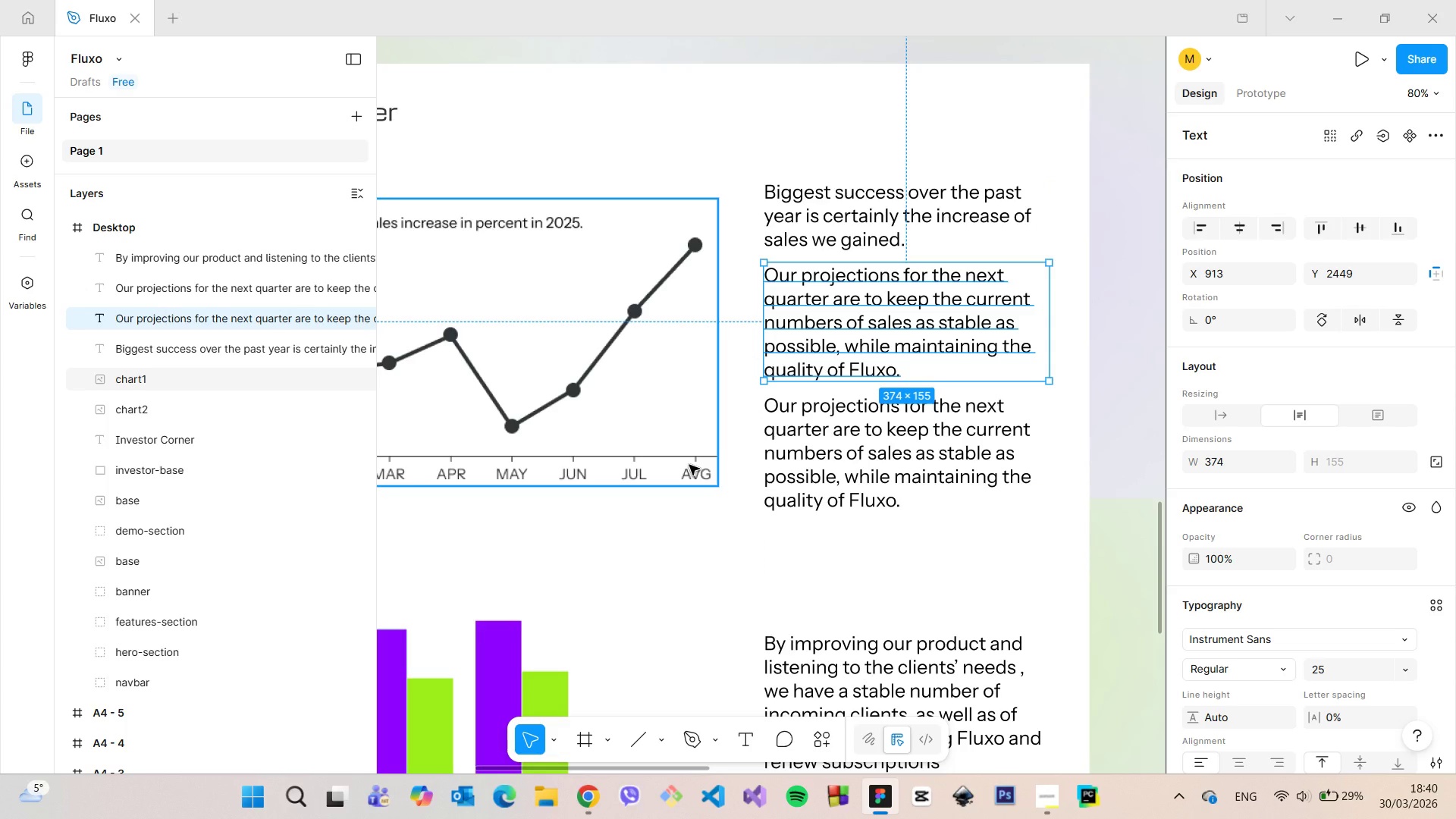 
scroll: coordinate [689, 465], scroll_direction: down, amount: 5.0
 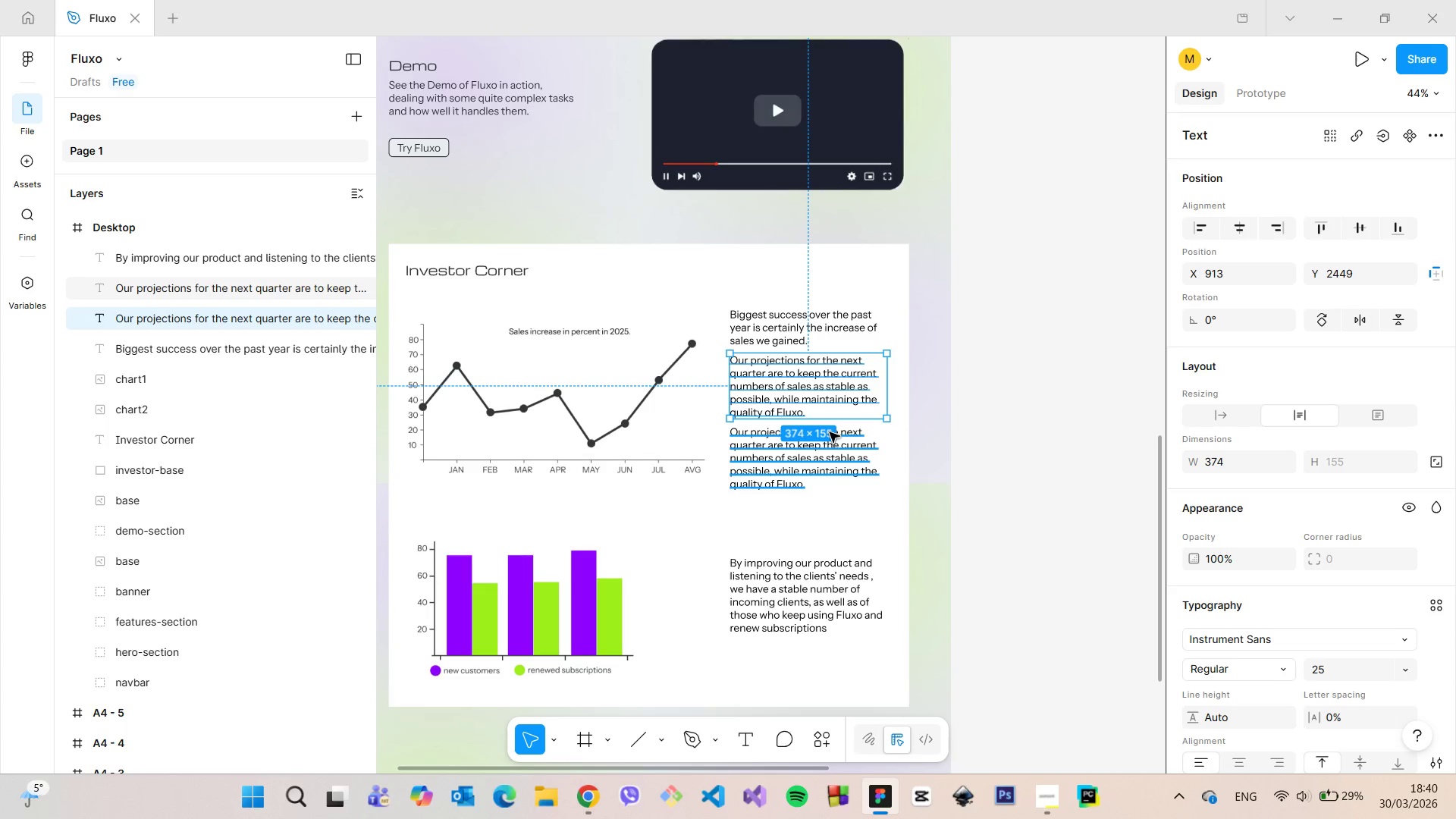 
hold_key(key=AltLeft, duration=1.51)
 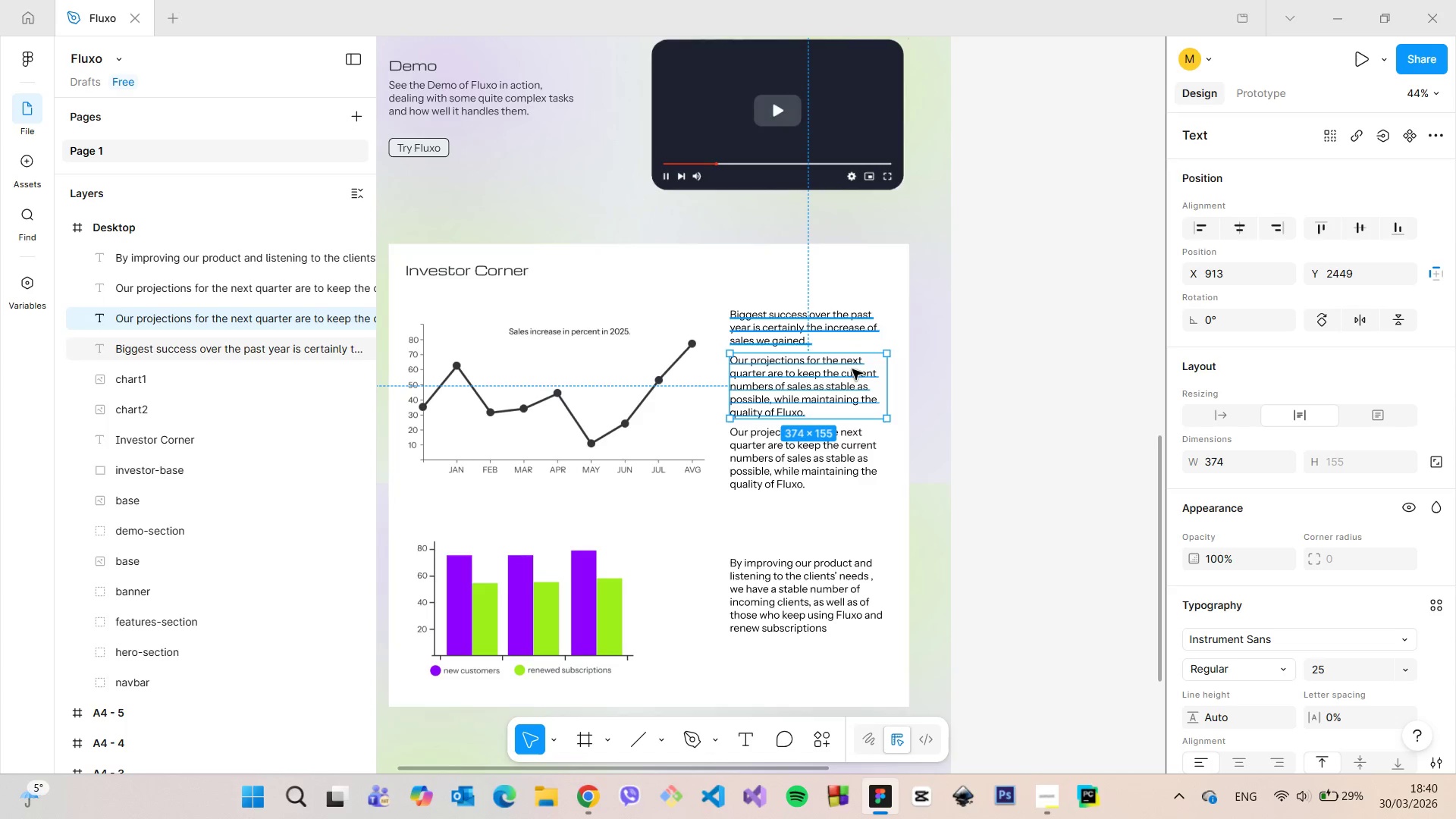 
key(Alt+AltLeft)
 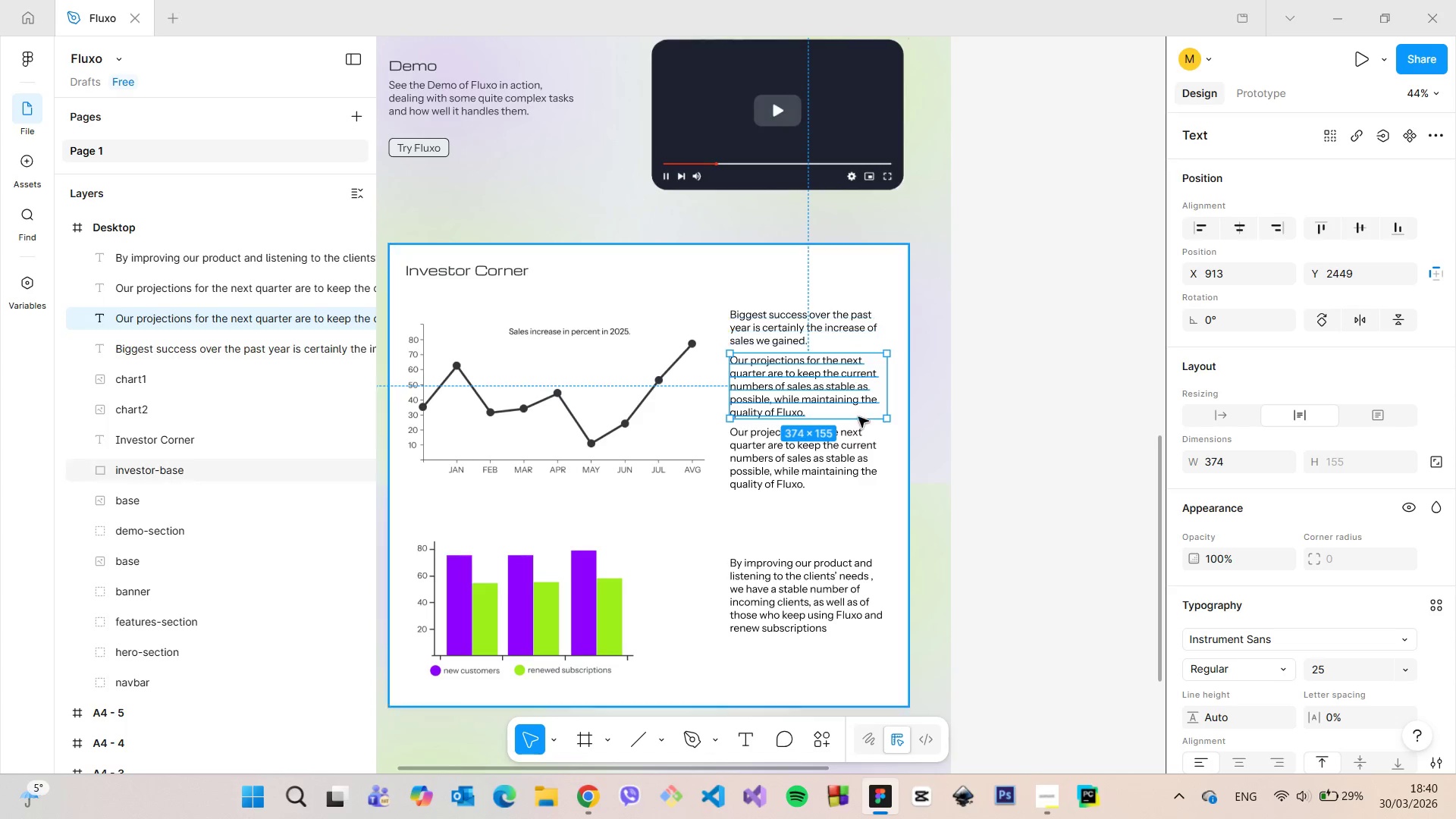 
key(Alt+AltLeft)
 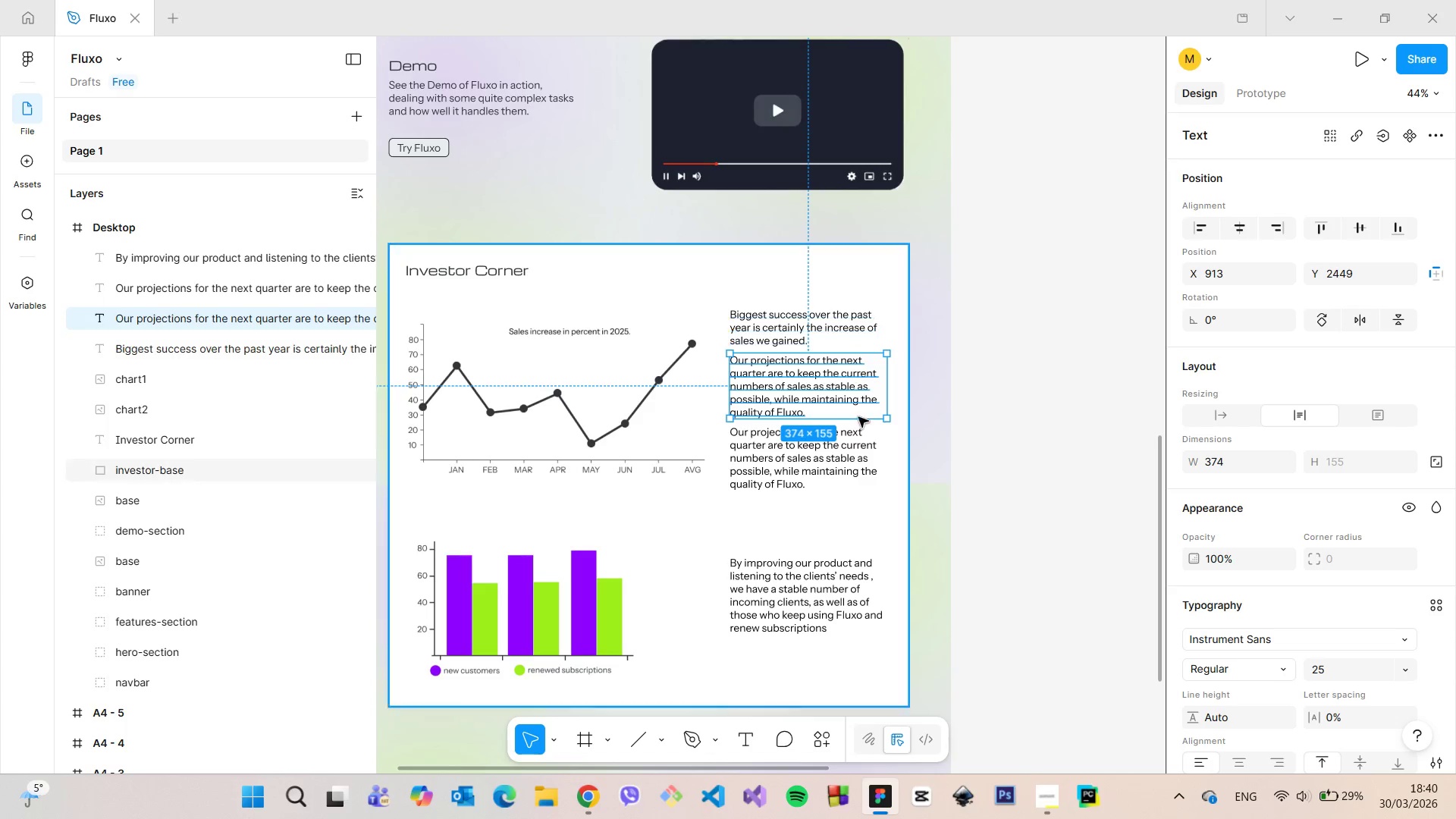 
scroll: coordinate [840, 449], scroll_direction: up, amount: 4.0
 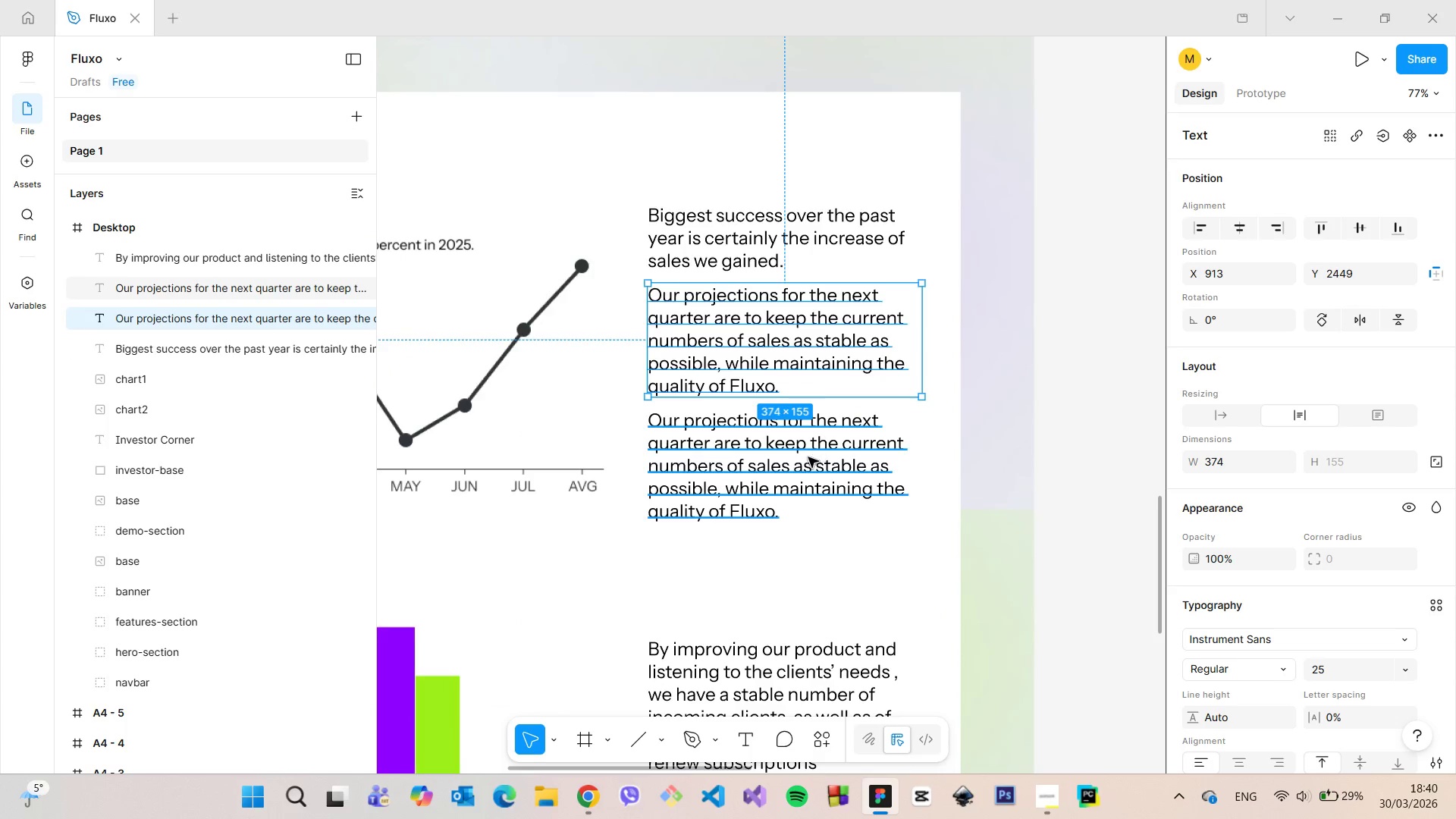 
left_click([808, 457])
 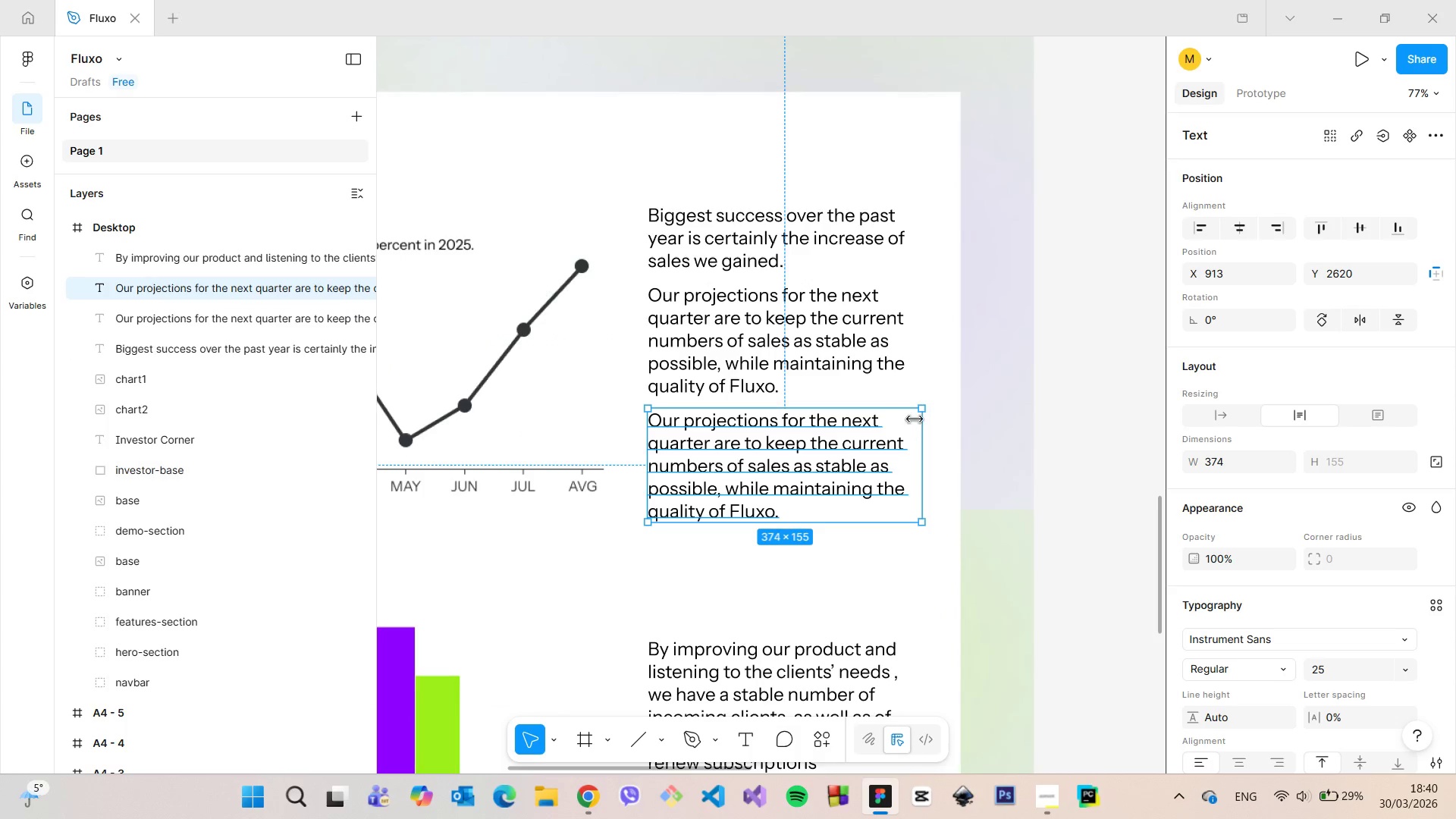 
wait(6.83)
 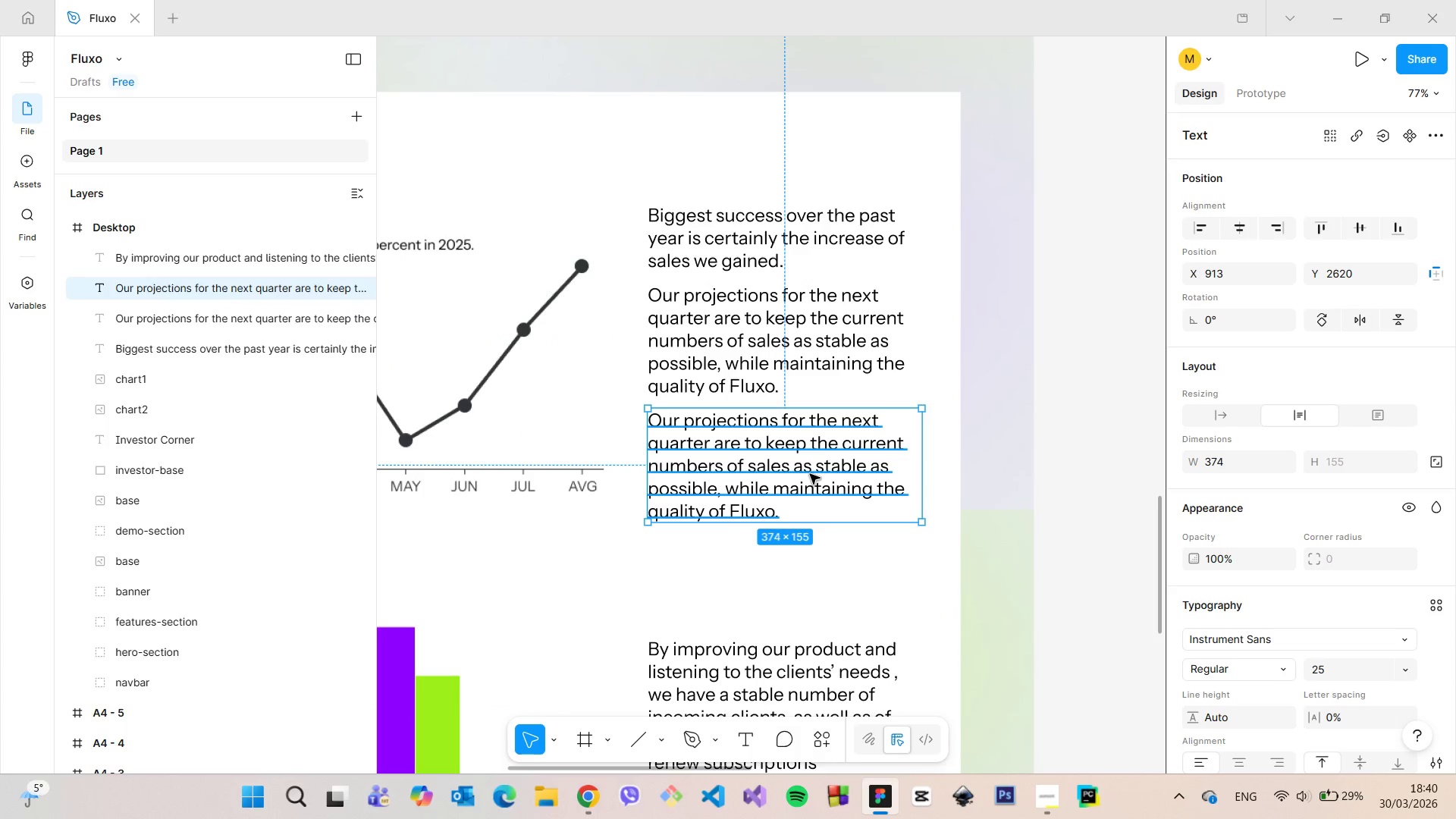 
double_click([765, 428])
 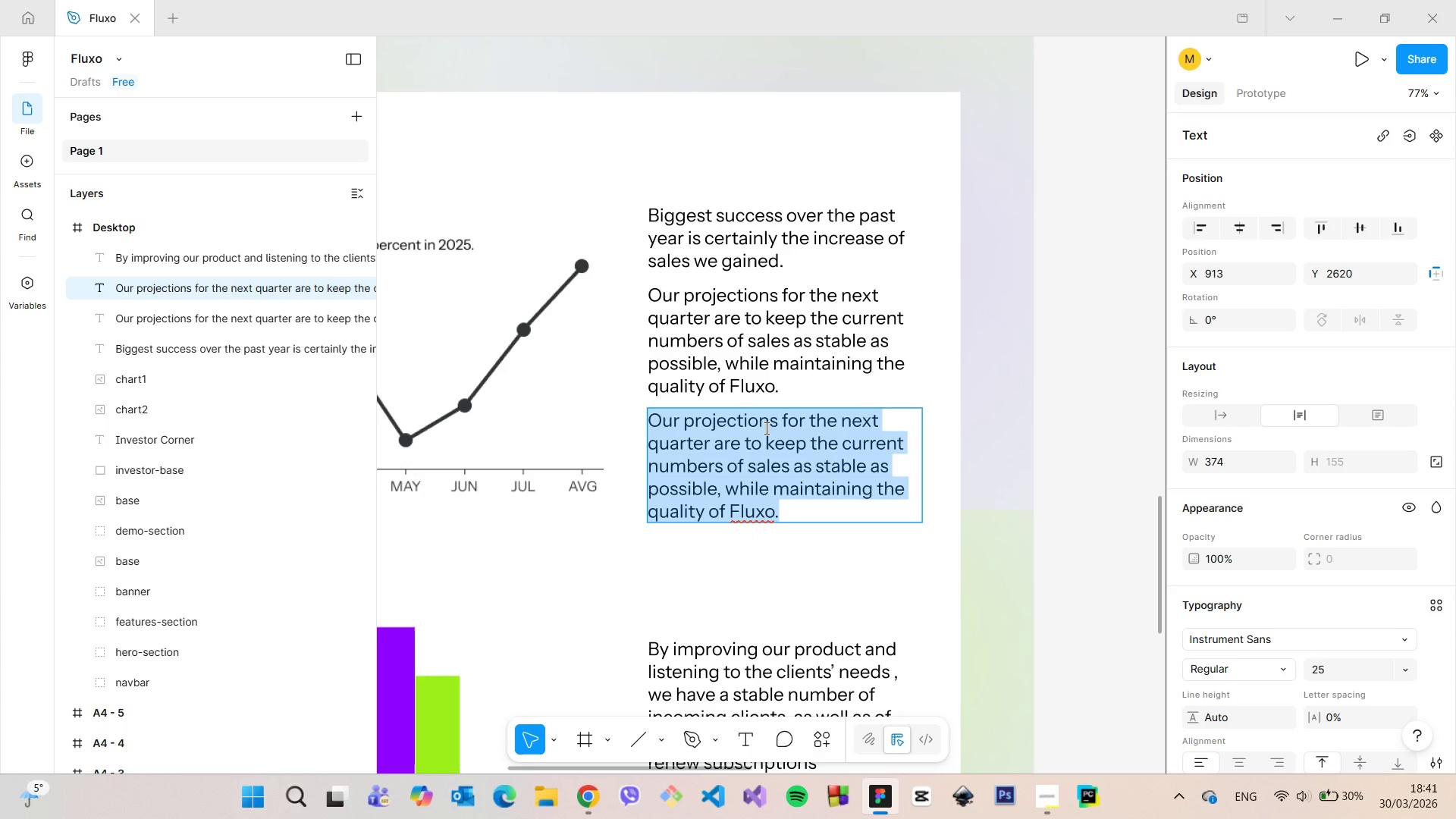 
type(We are focused on adding new features that will bring our)
key(Backspace)
key(Backspace)
key(Backspace)
type(Fluxo to an eve)
key(Backspace)
key(Backspace)
type(ven higher level)
 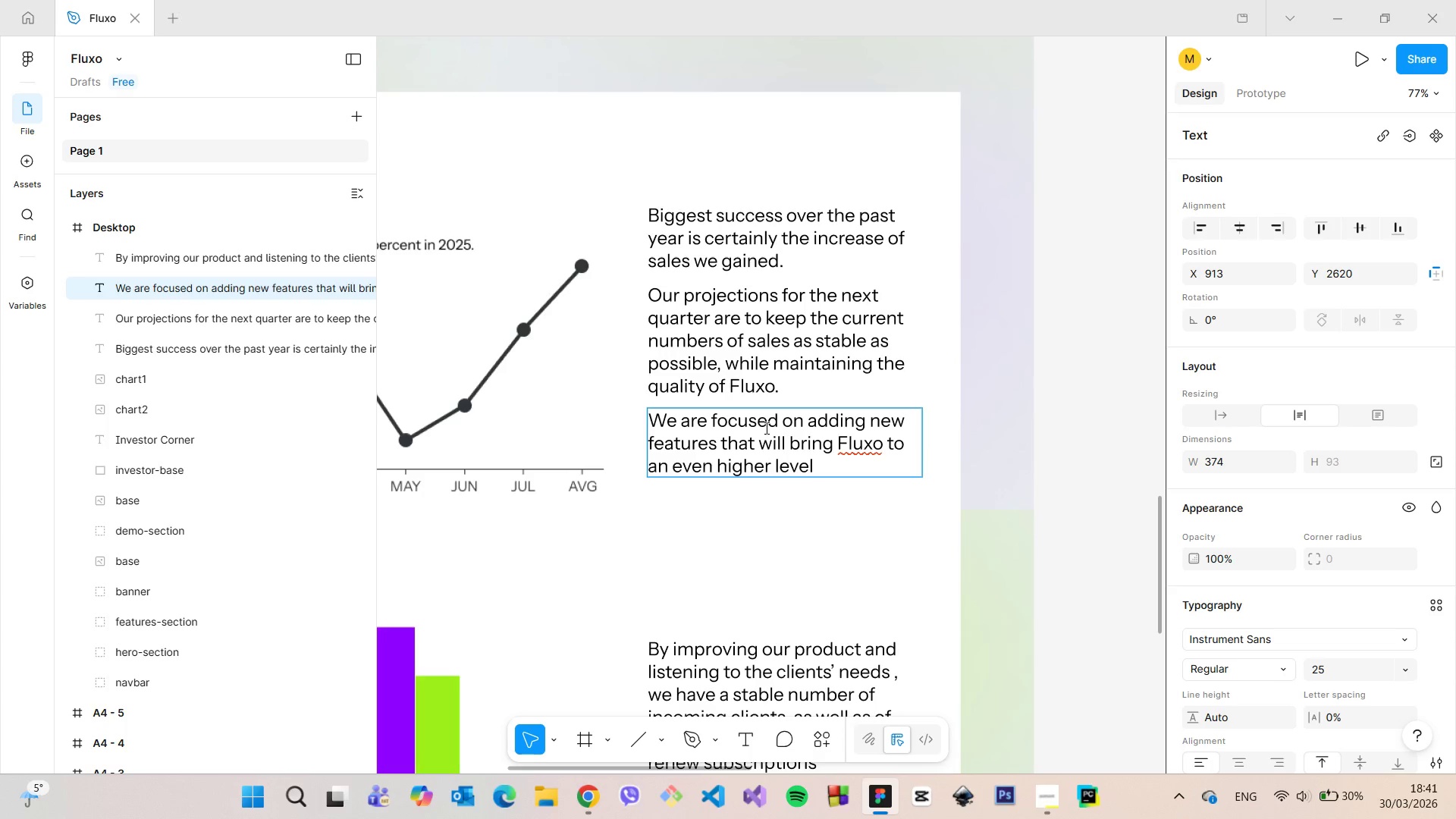 
double_click([1122, 330])
 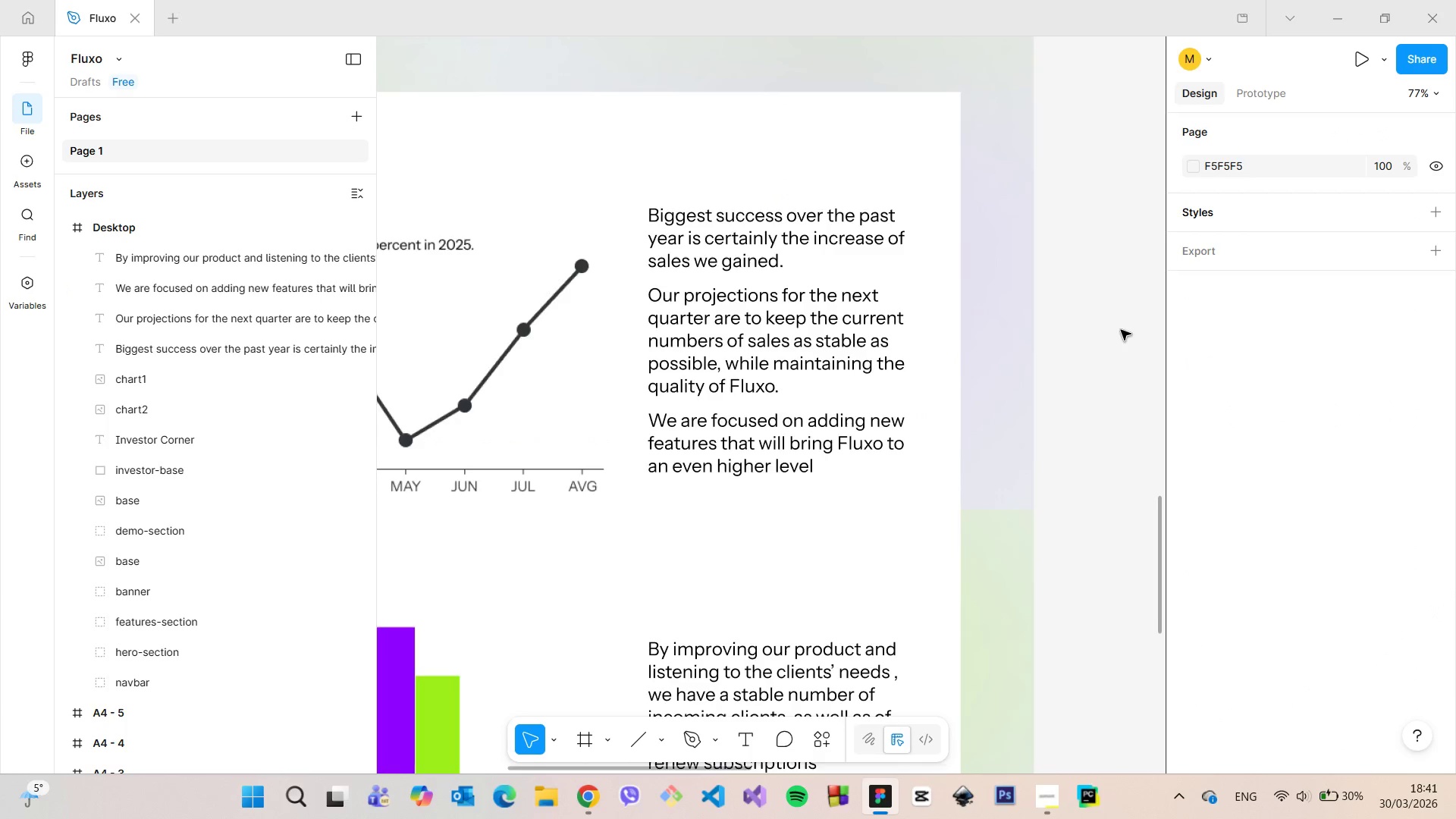 
scroll: coordinate [1114, 316], scroll_direction: down, amount: 14.0
 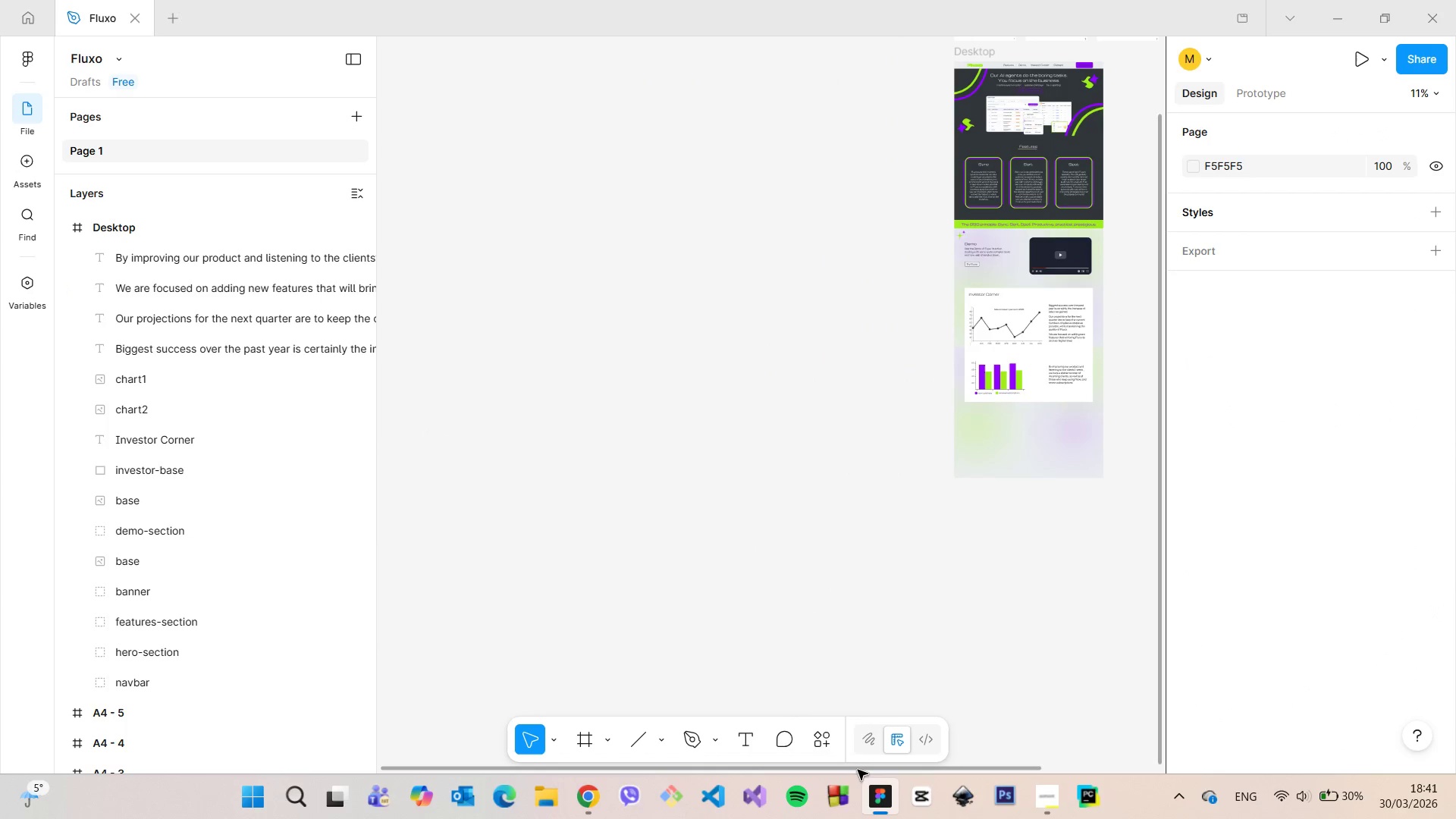 
left_click_drag(start_coordinate=[860, 769], to_coordinate=[1200, 641])
 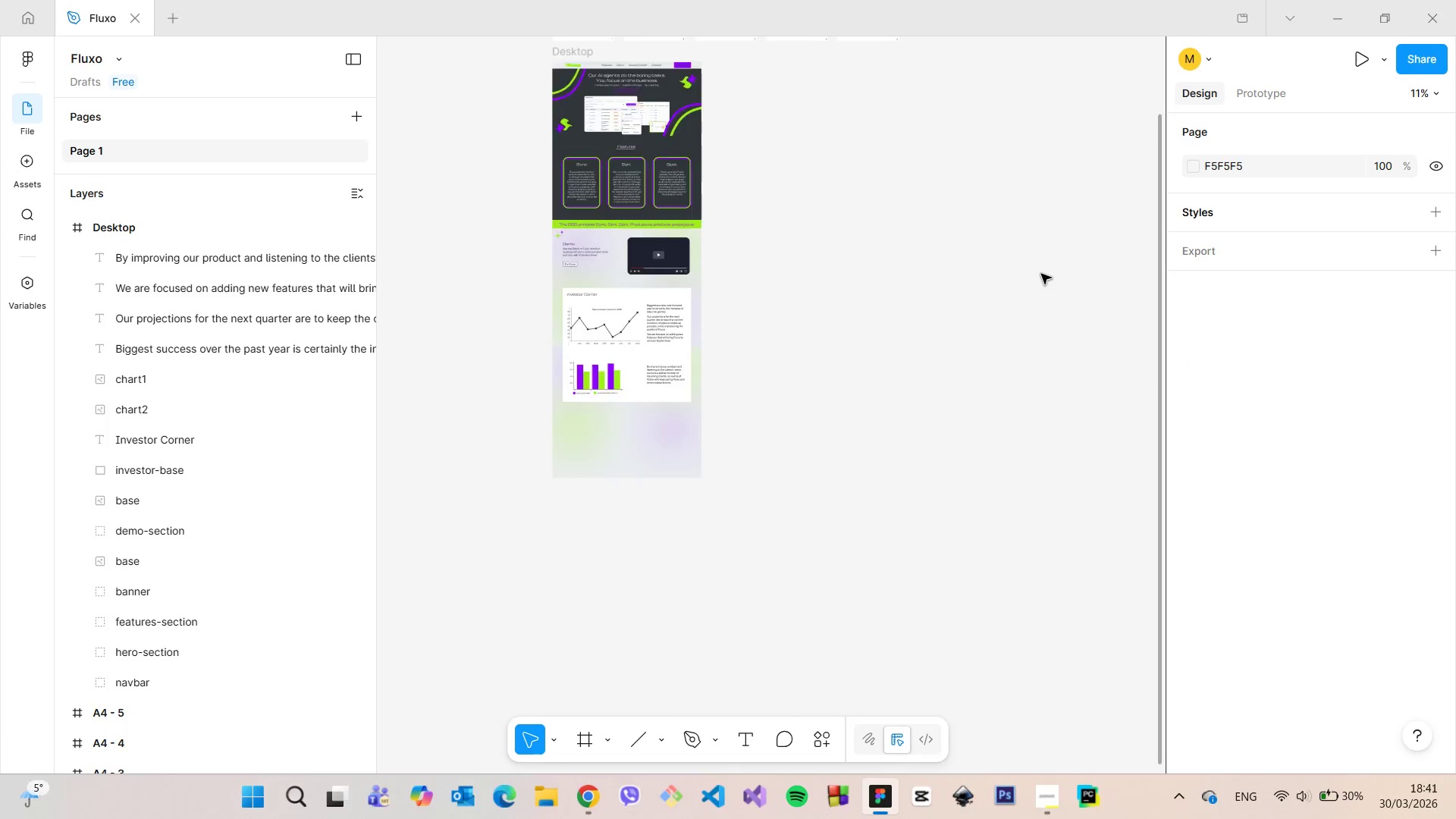 
scroll: coordinate [1041, 271], scroll_direction: down, amount: 6.0
 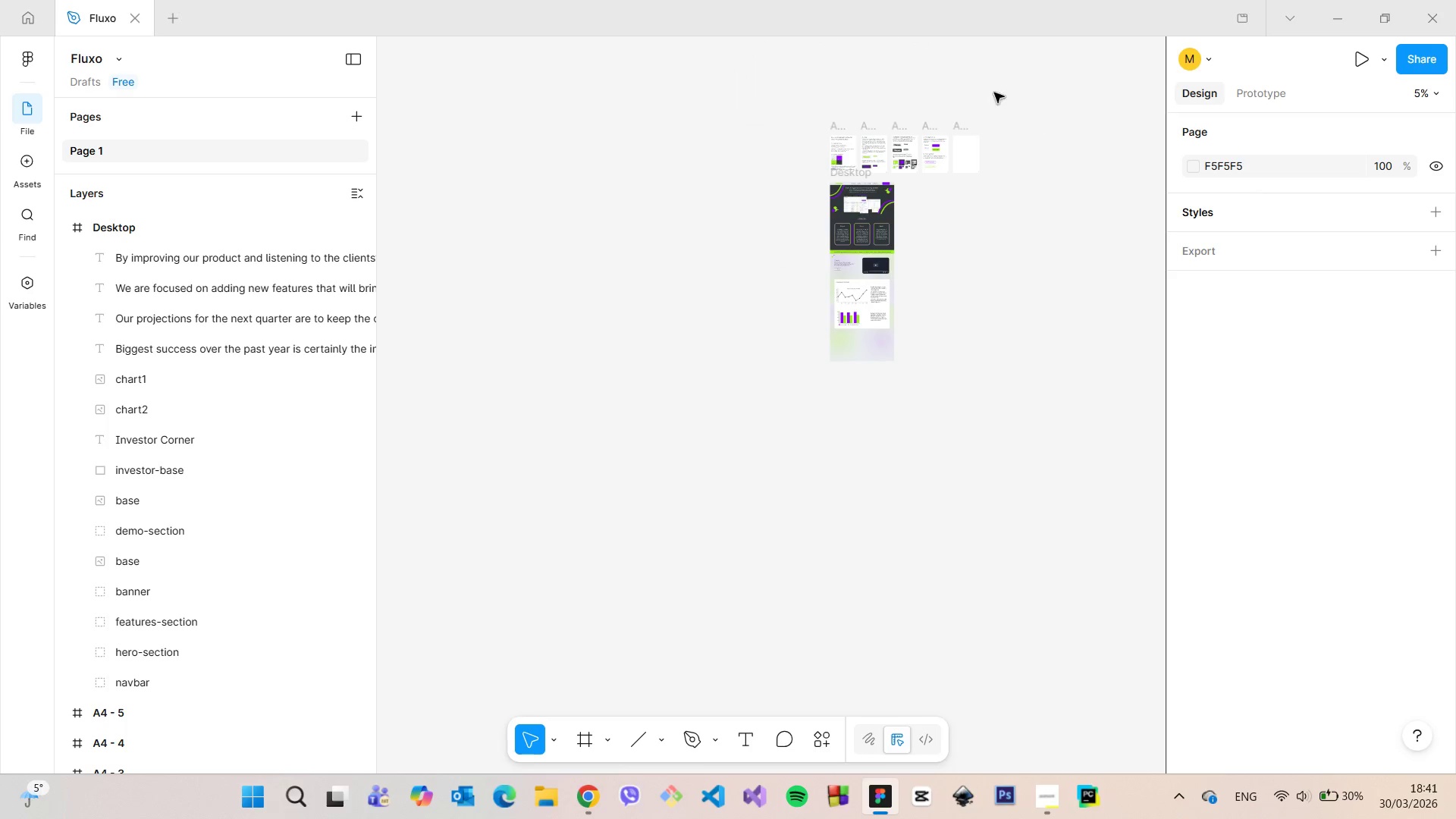 
scroll: coordinate [1029, 85], scroll_direction: up, amount: 21.0
 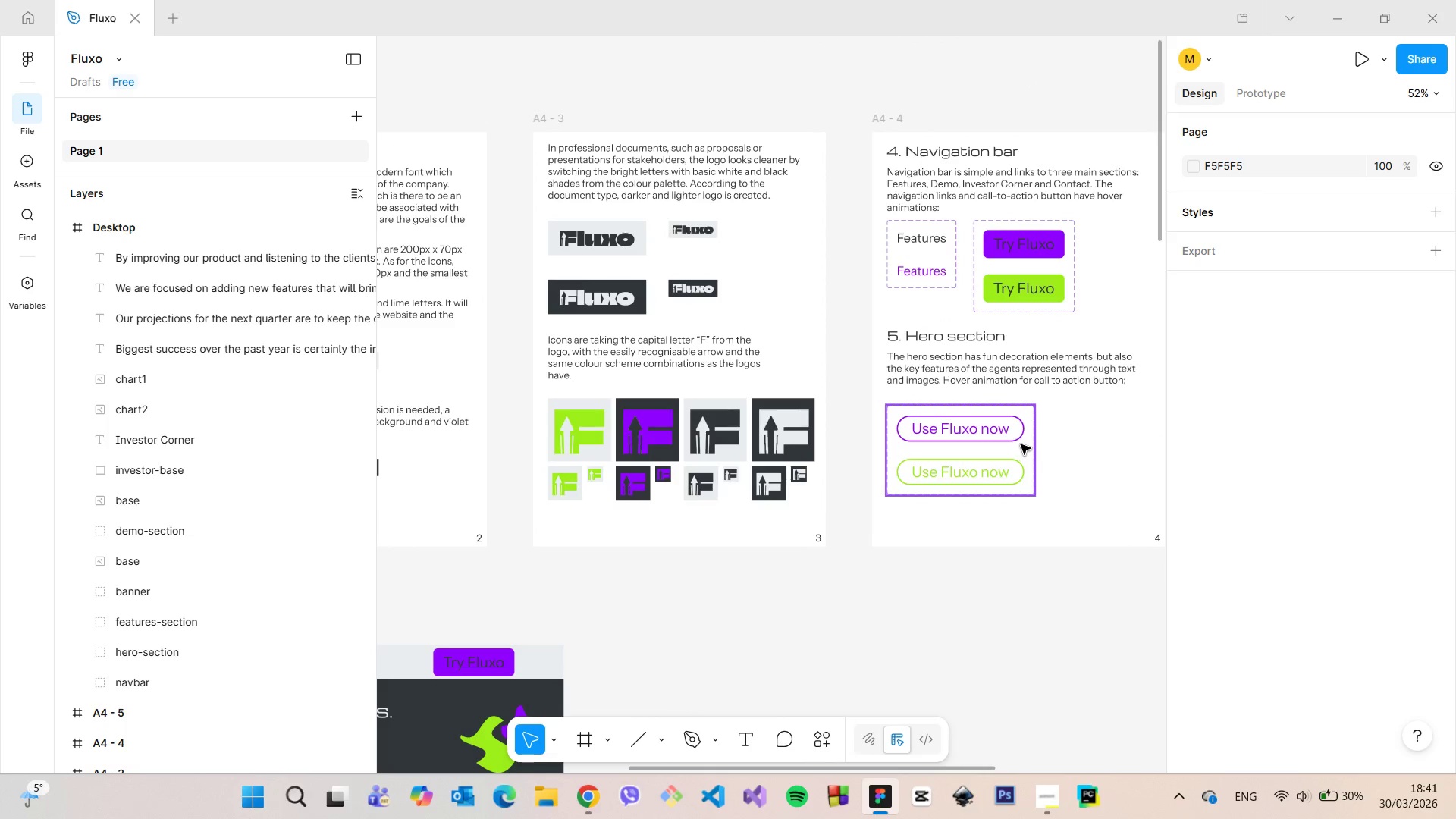 
scroll: coordinate [1008, 388], scroll_direction: down, amount: 24.0
 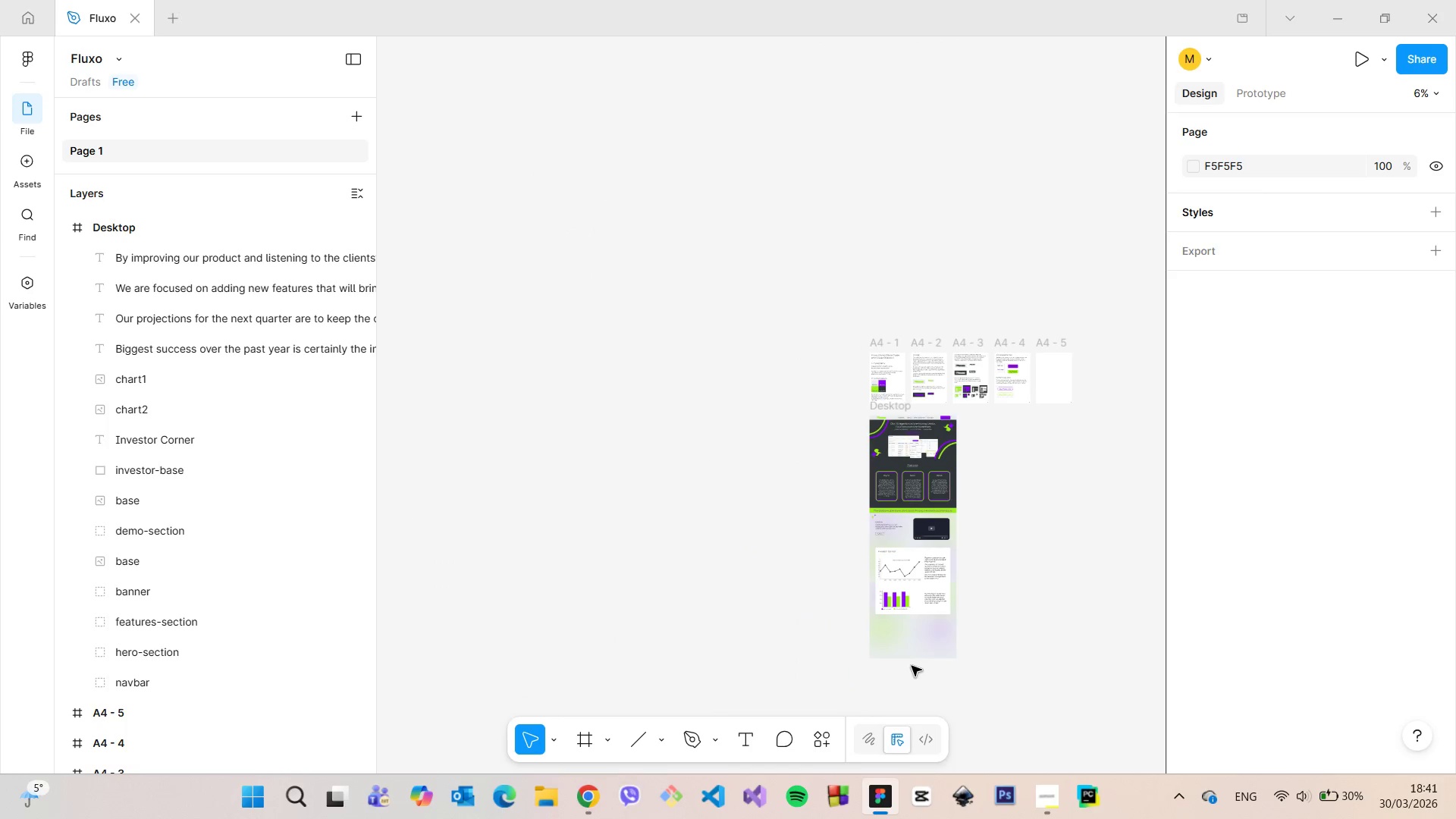 
scroll: coordinate [937, 648], scroll_direction: up, amount: 13.0
 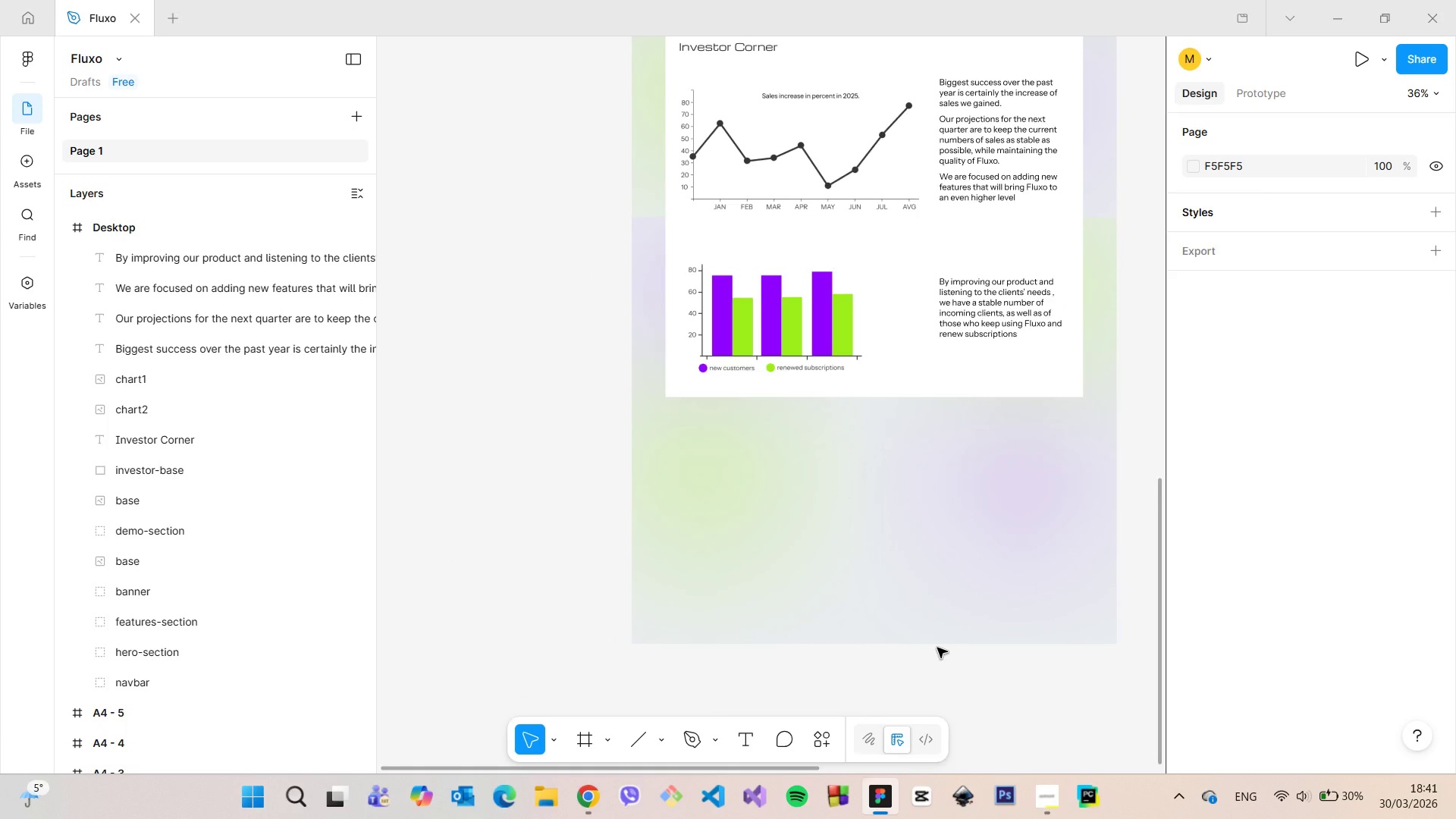 
scroll: coordinate [937, 648], scroll_direction: down, amount: 2.0
 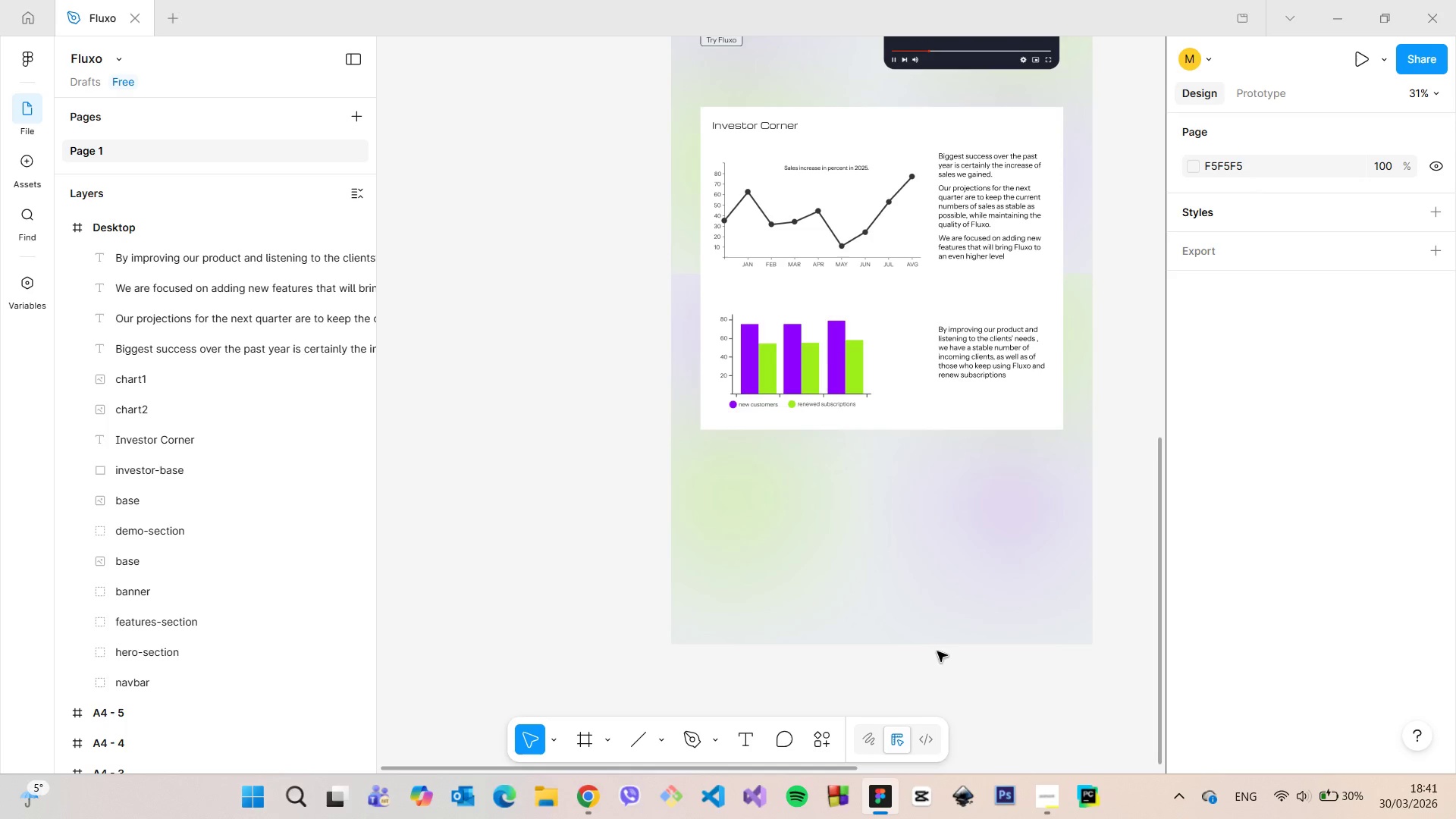 
wait(8.2)
 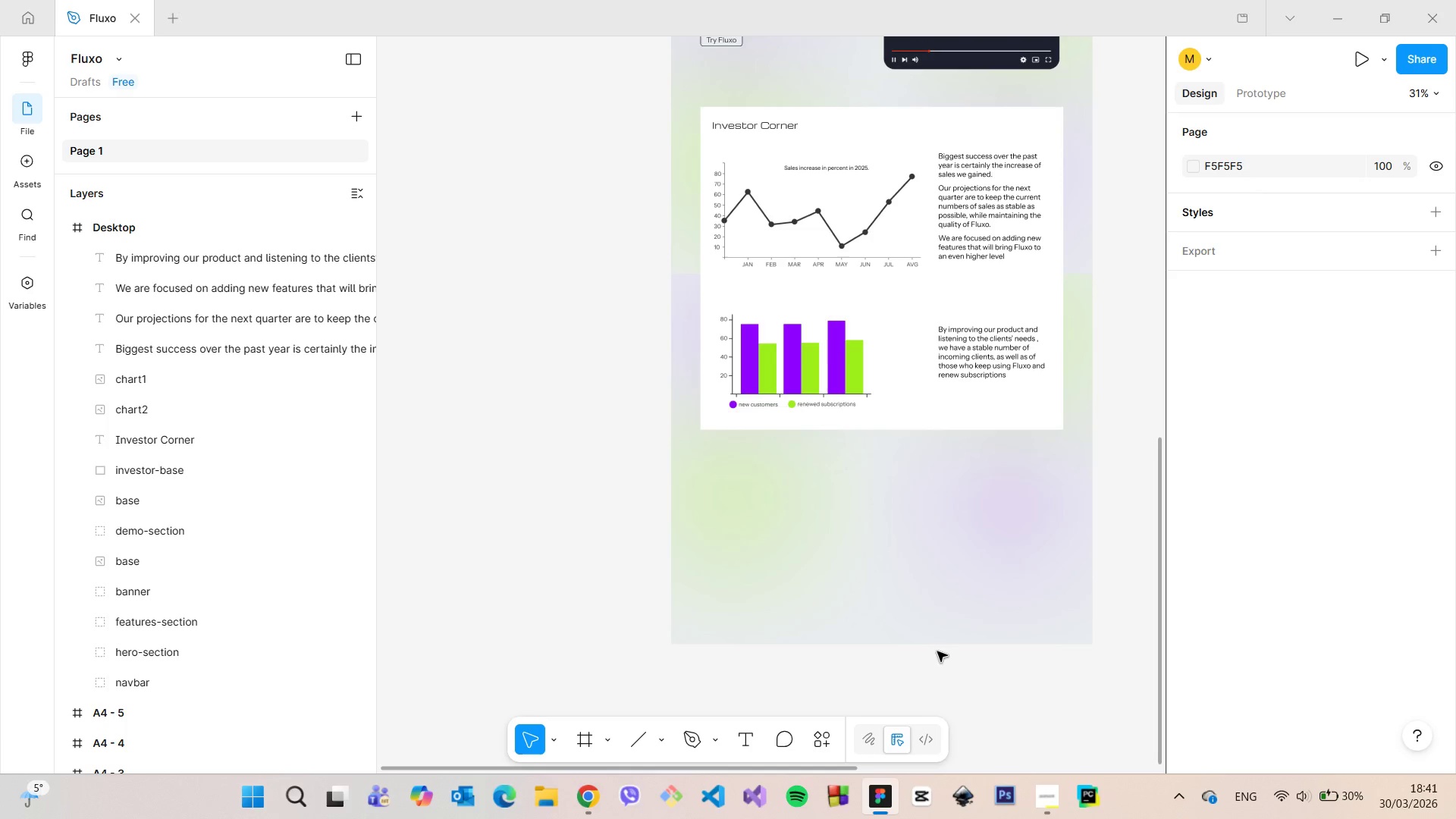 
left_click([607, 730])
 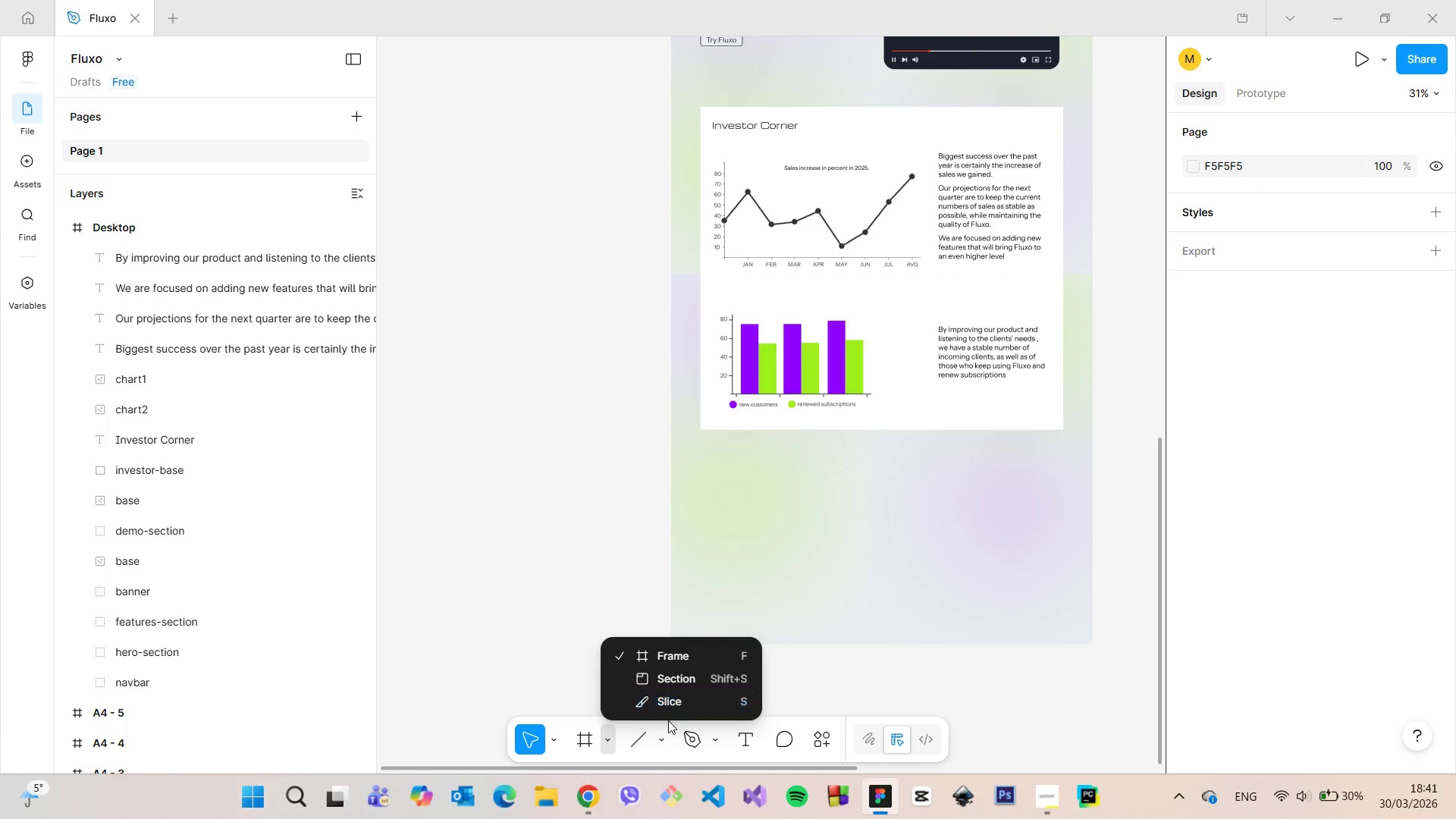 
left_click([667, 739])
 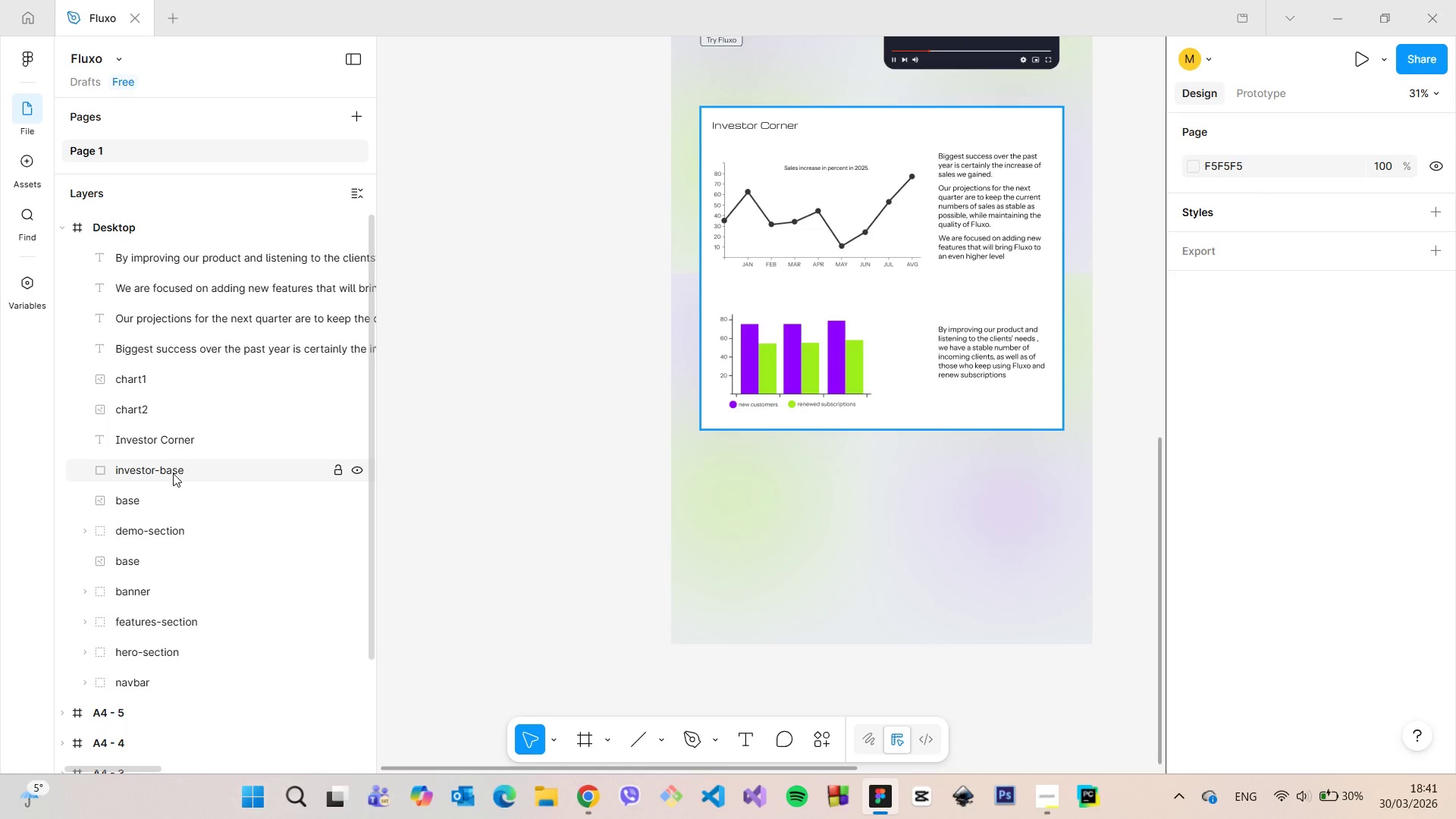 
left_click([161, 472])
 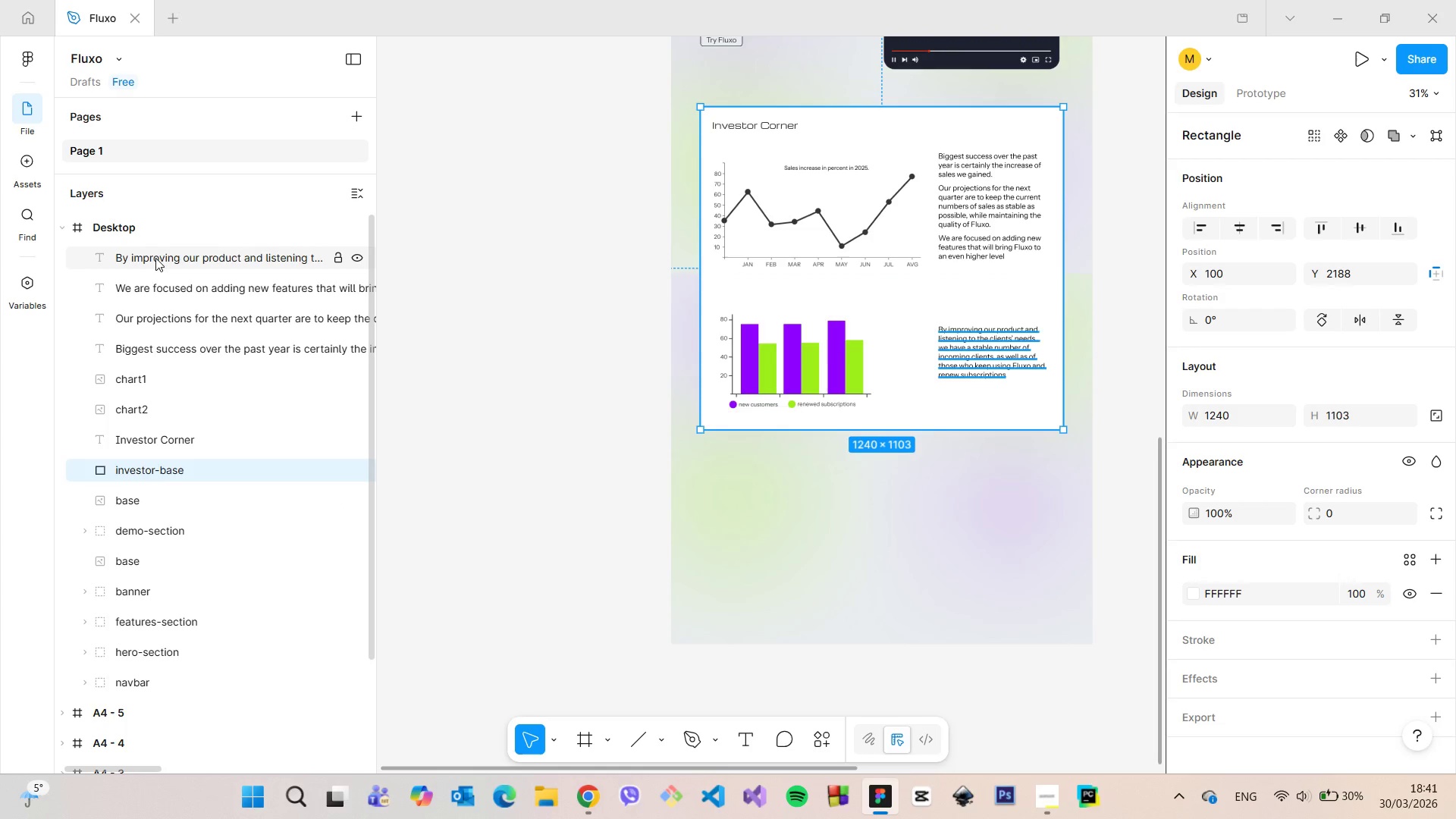 
hold_key(key=ShiftLeft, duration=0.45)
left_click([155, 258])
 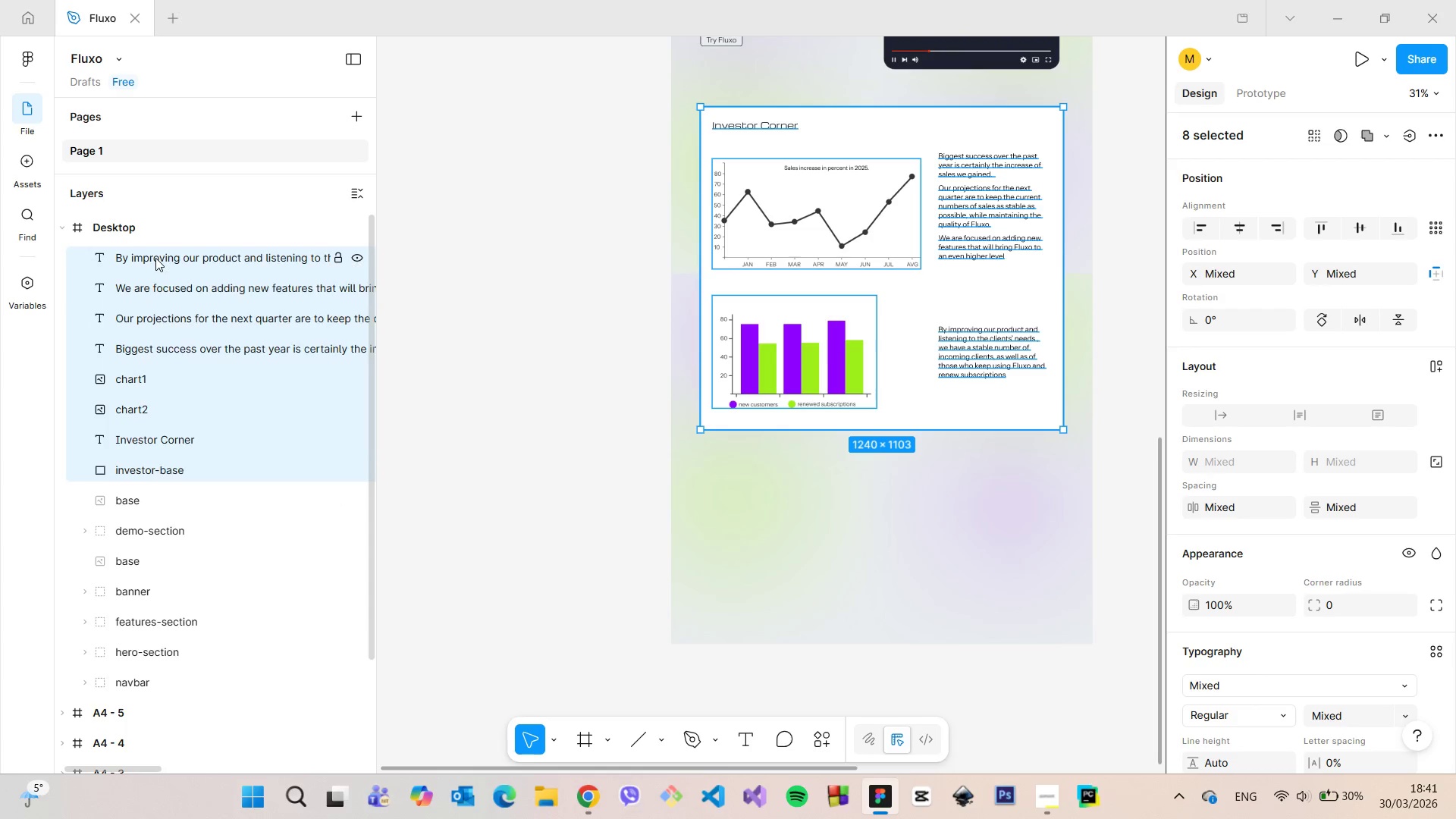 
right_click([155, 258])
 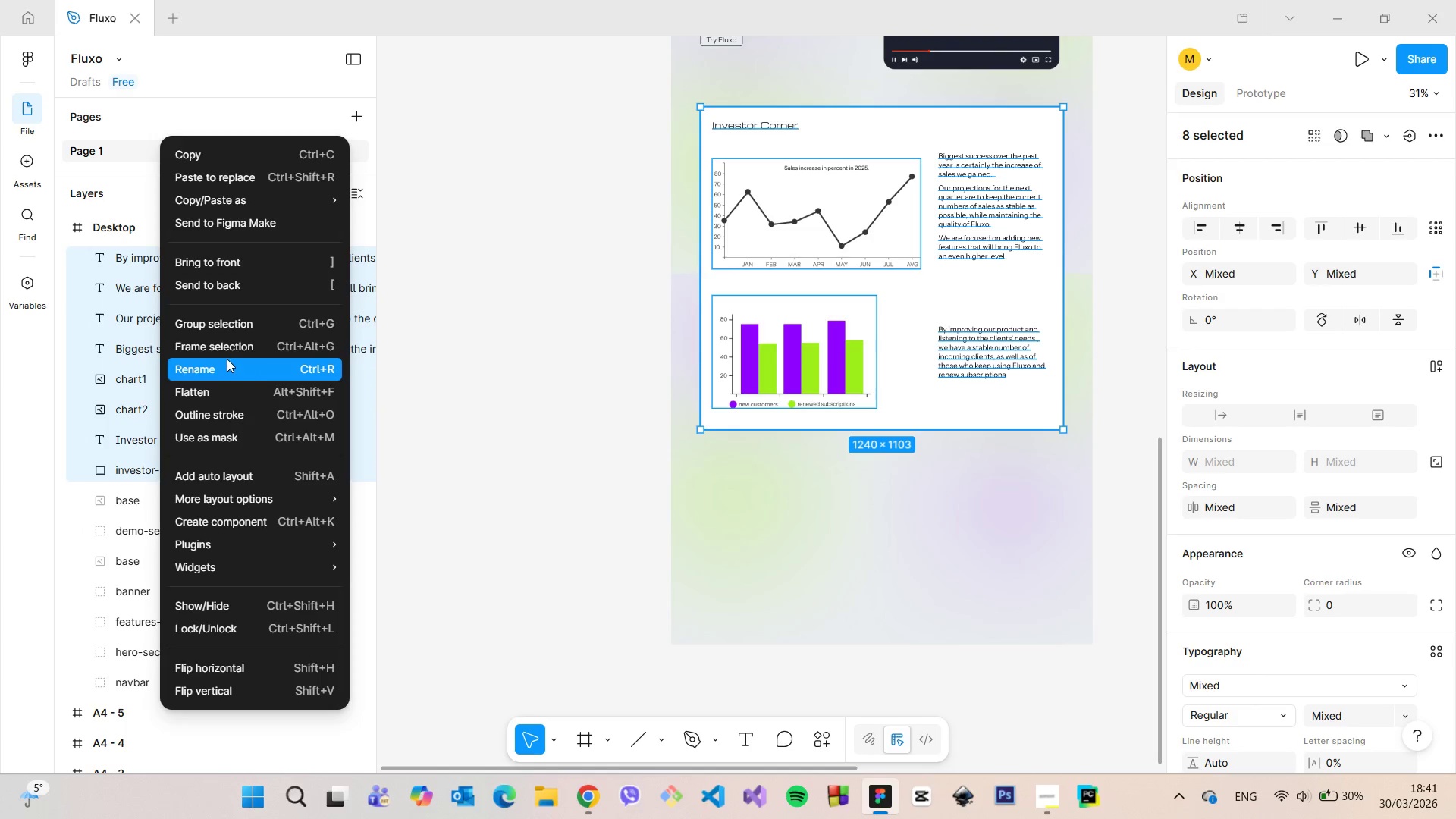 
left_click([212, 330])
 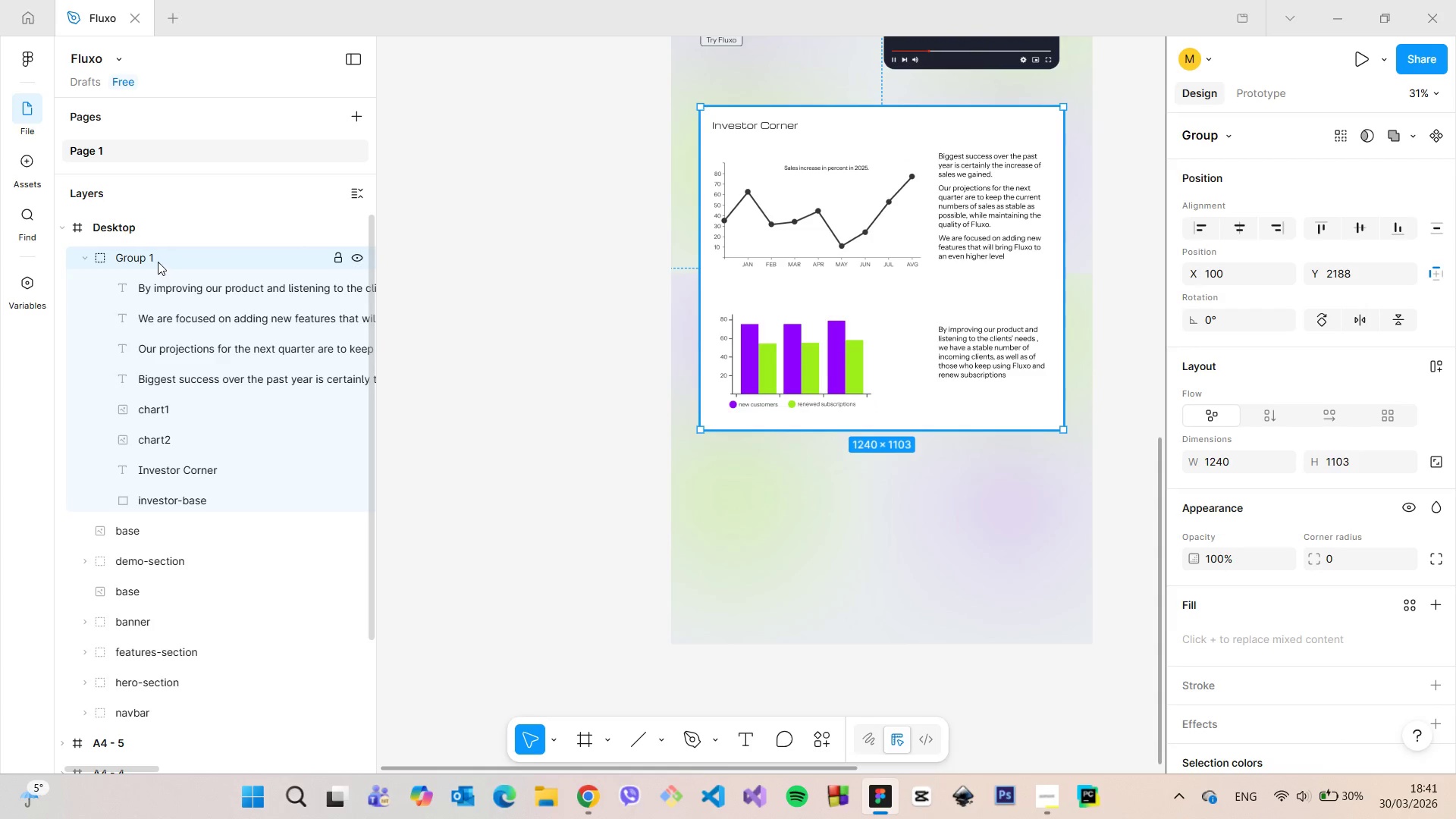 
double_click([158, 262])
 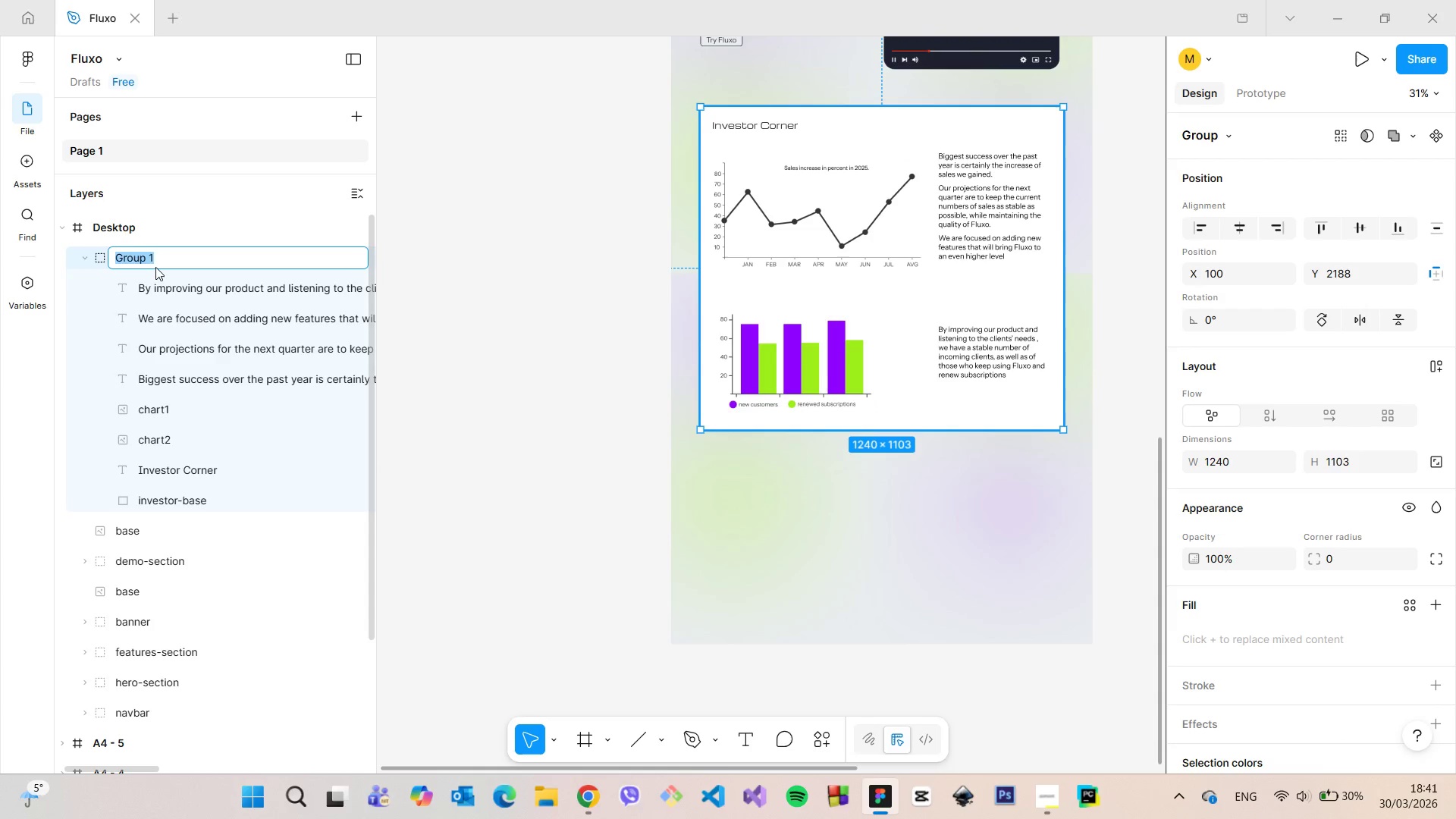 
type(investor-corner)
 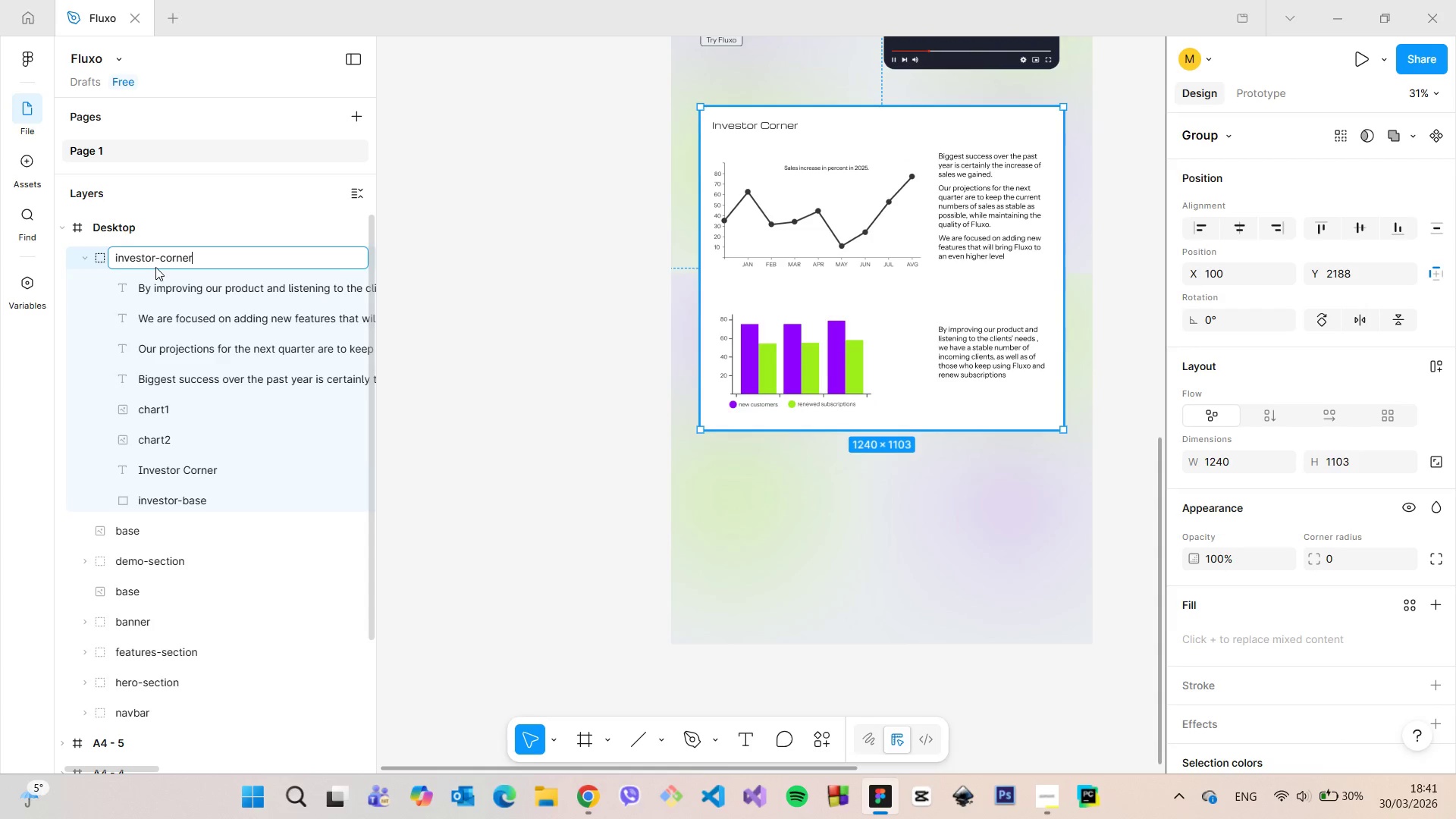 
key(Enter)
 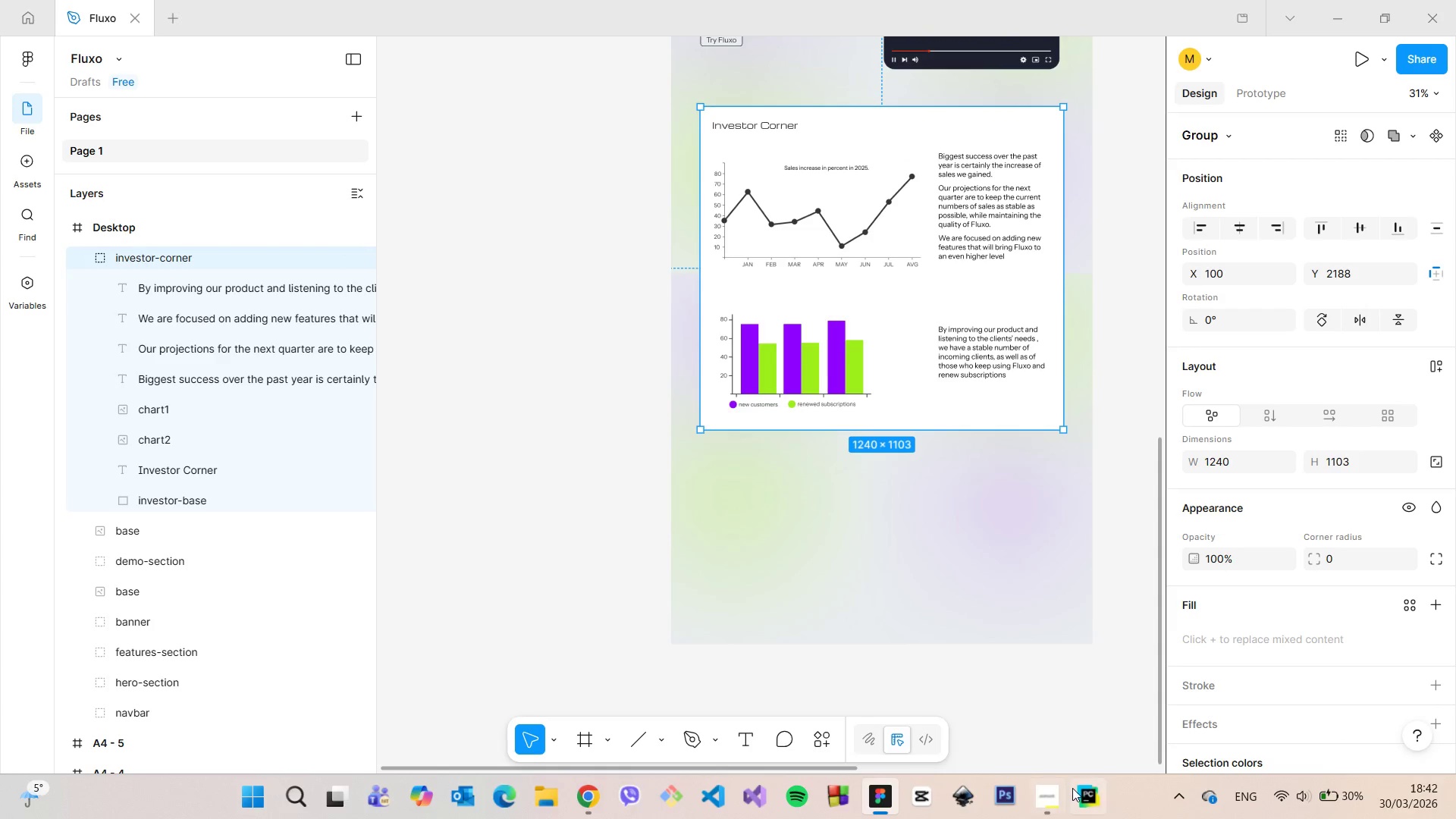 
left_click([1060, 798])